 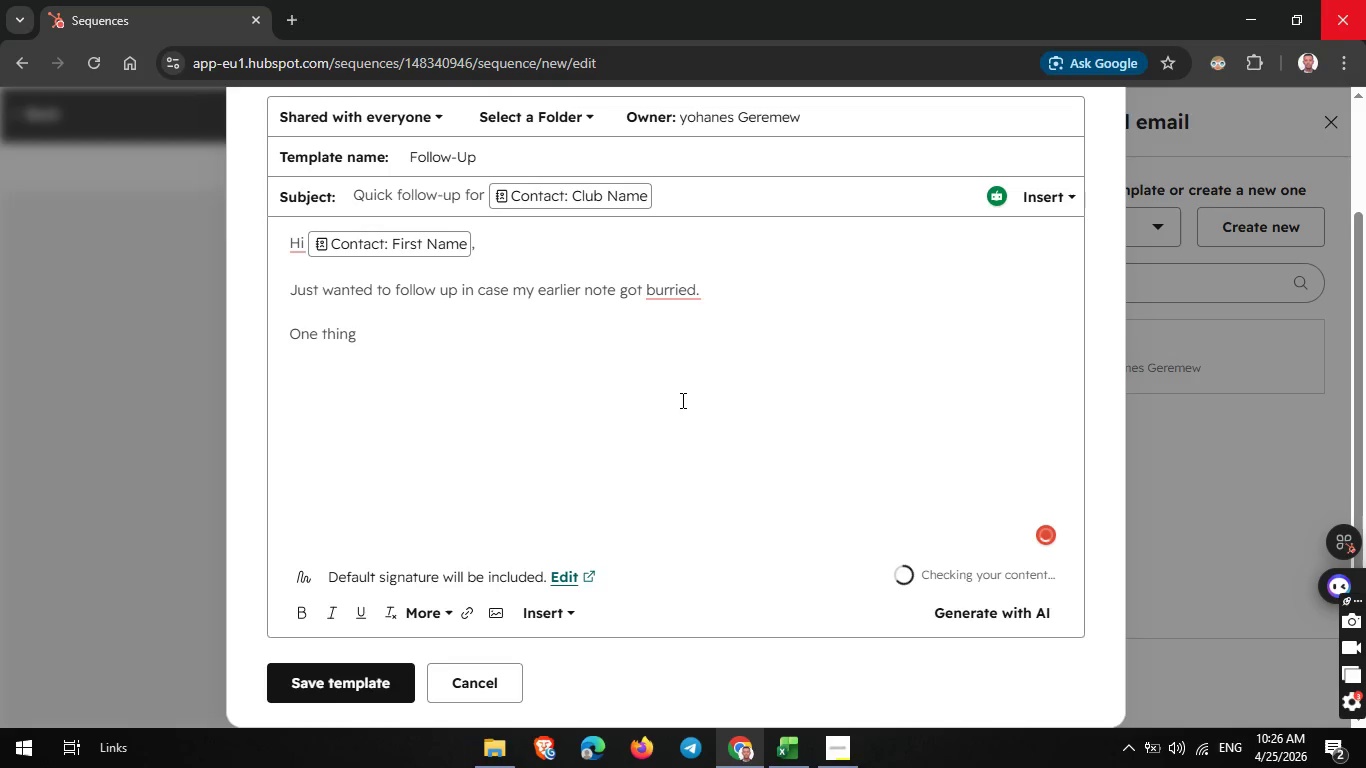 
type(many golf)
 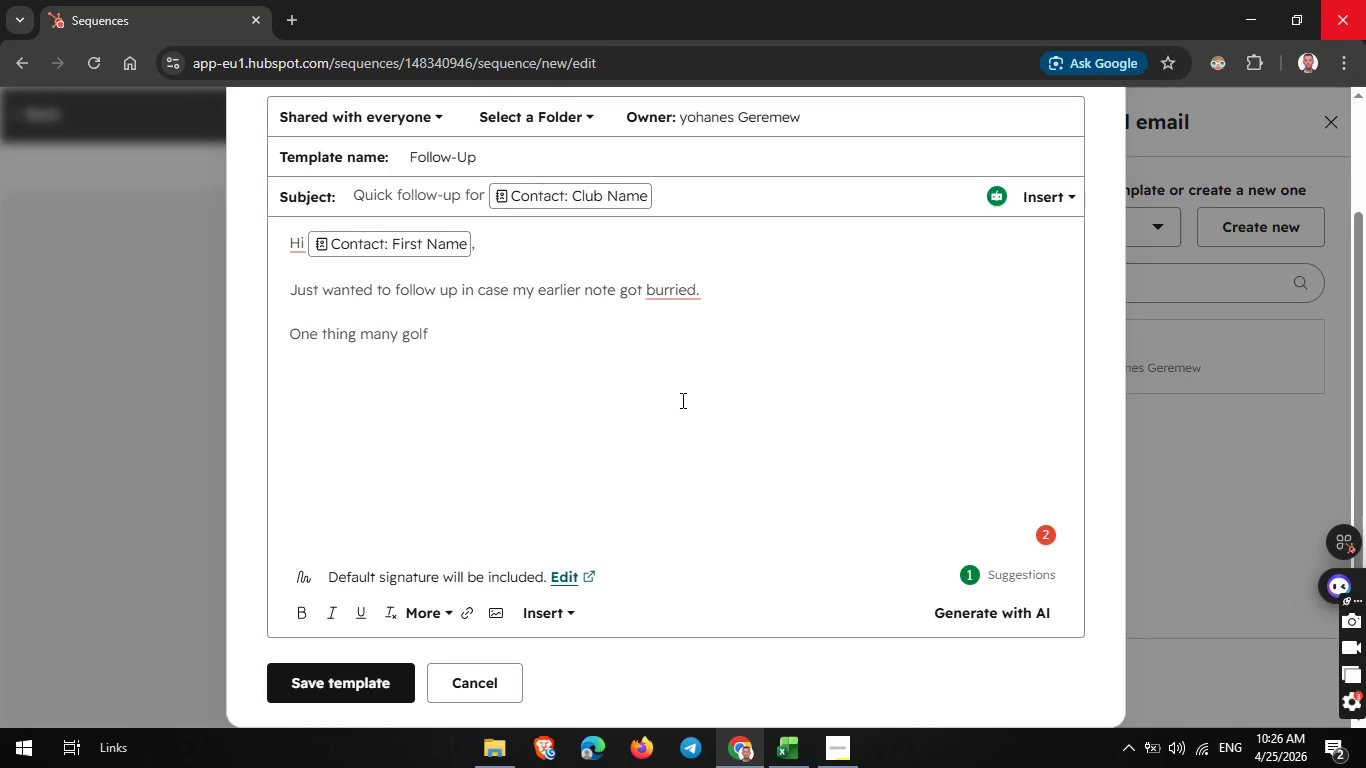 
type( professionals)
 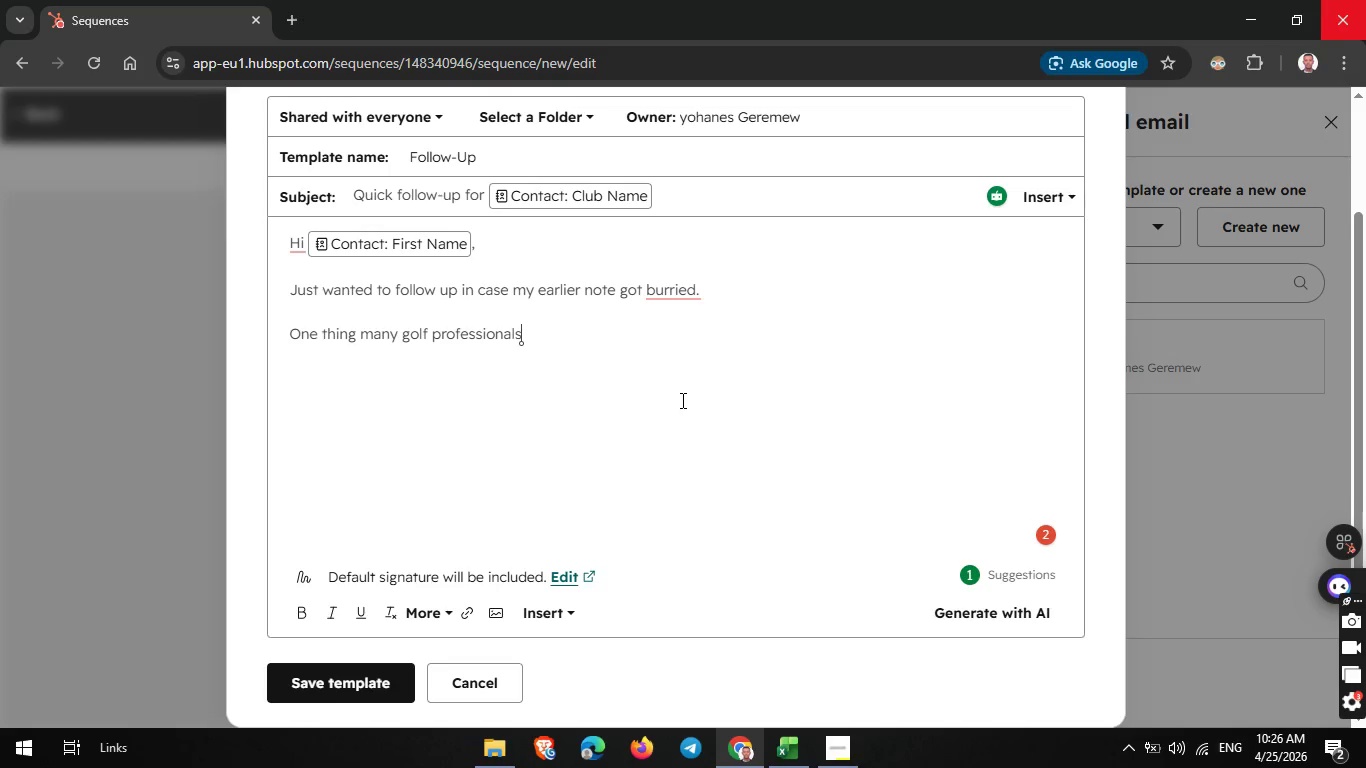 
type( don't realize is how repeated sun exposure can afect skin health)
 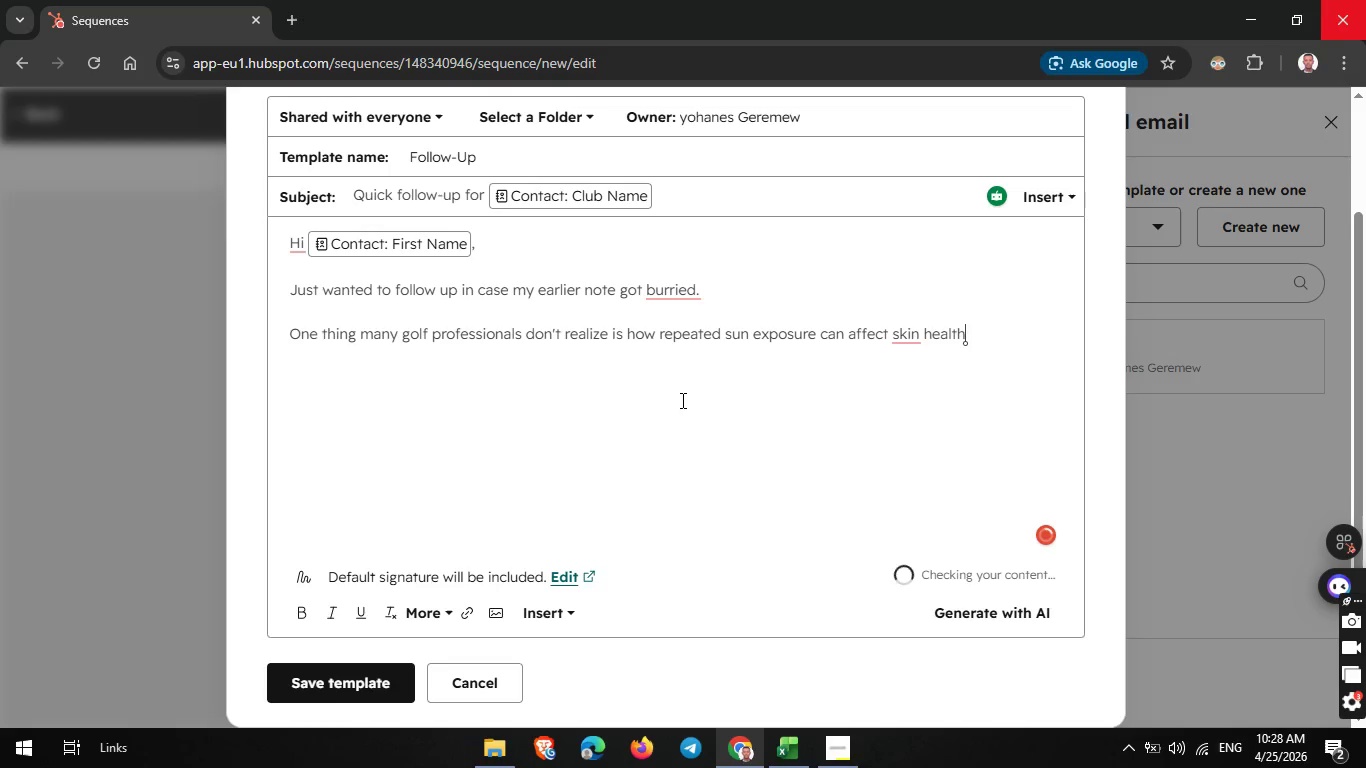 
wait(5.97)
 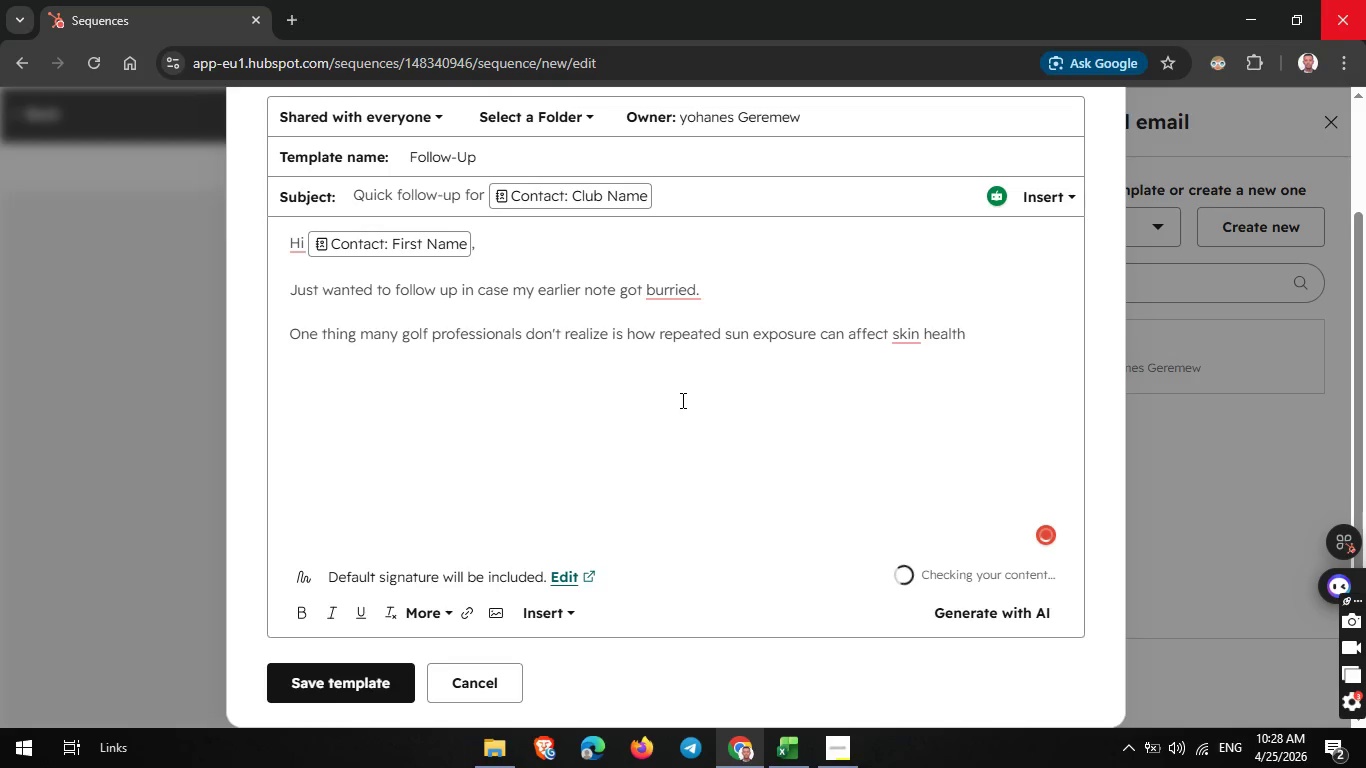 
type( over time)
 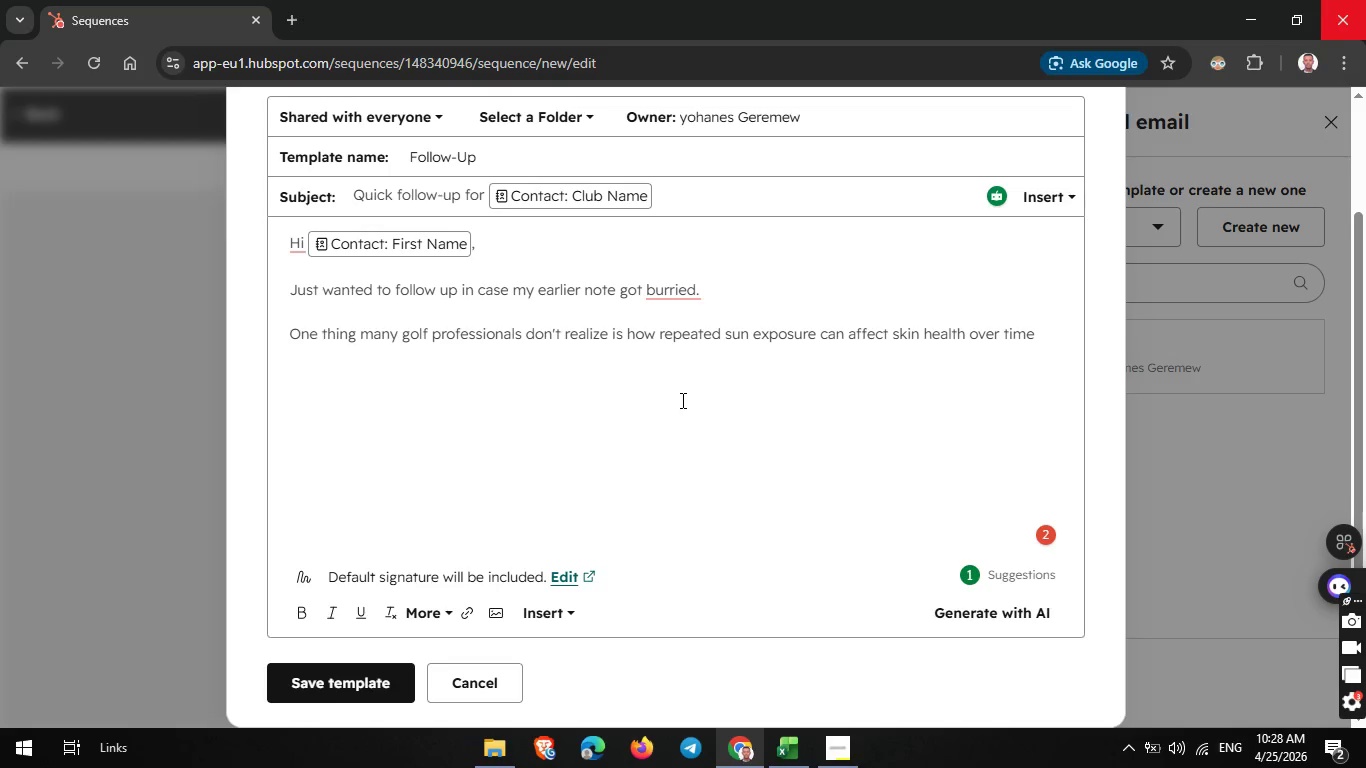 
wait(11.31)
 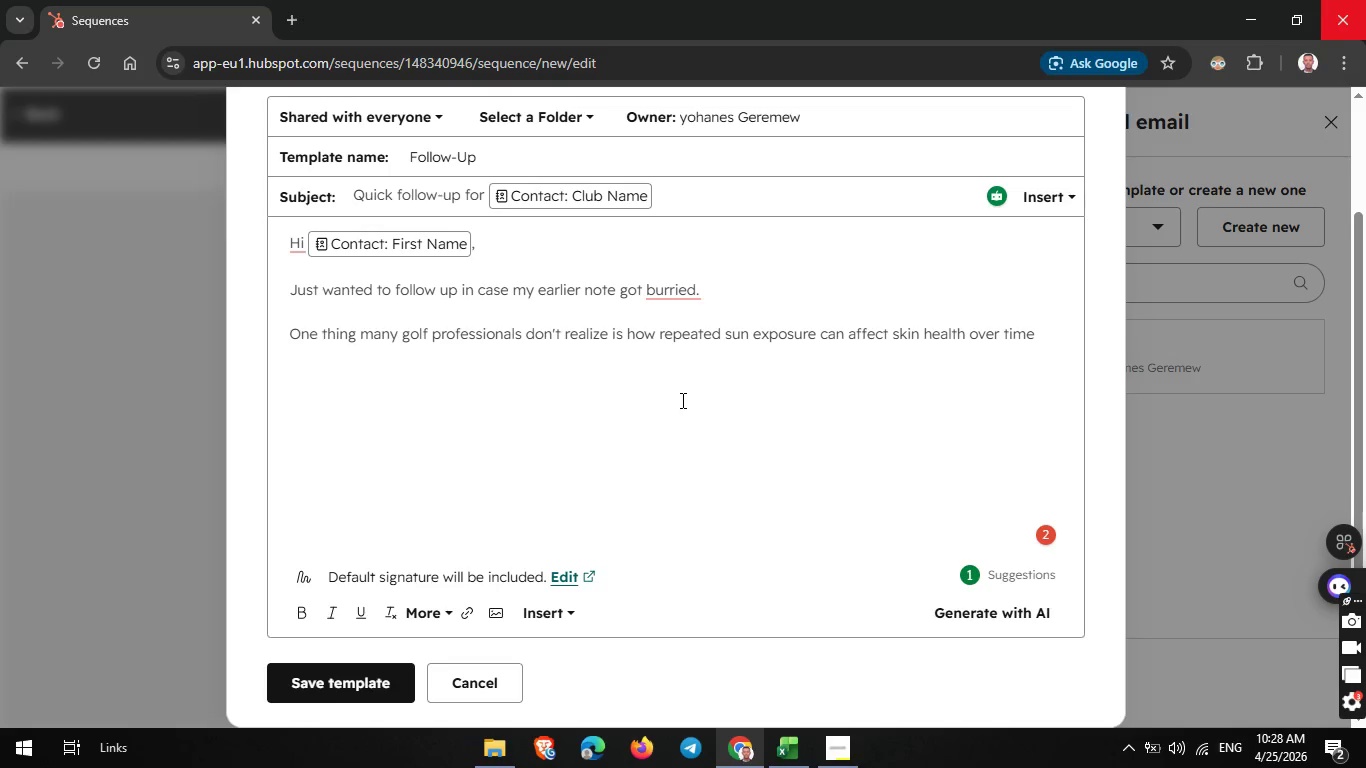 
type(, evenw)
key(Backspace)
type( with)
 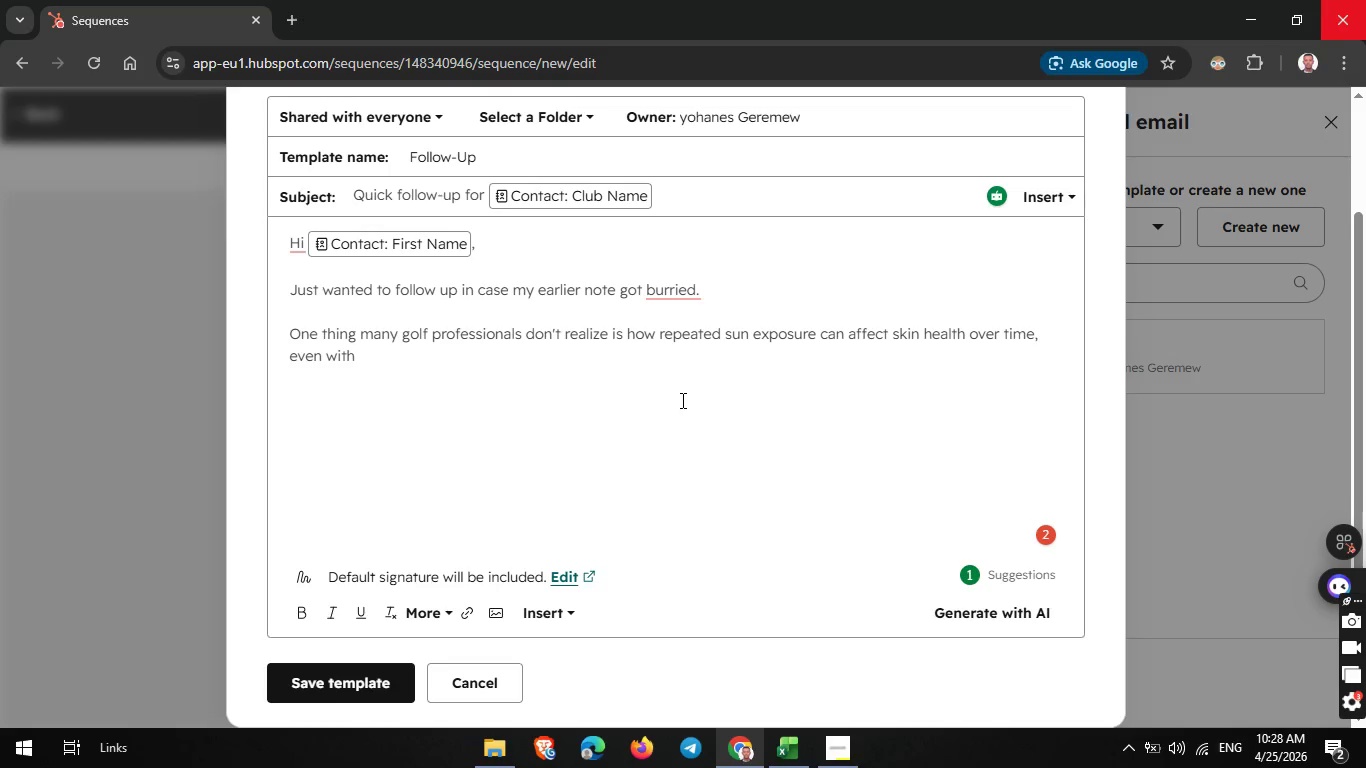 
wait(5.17)
 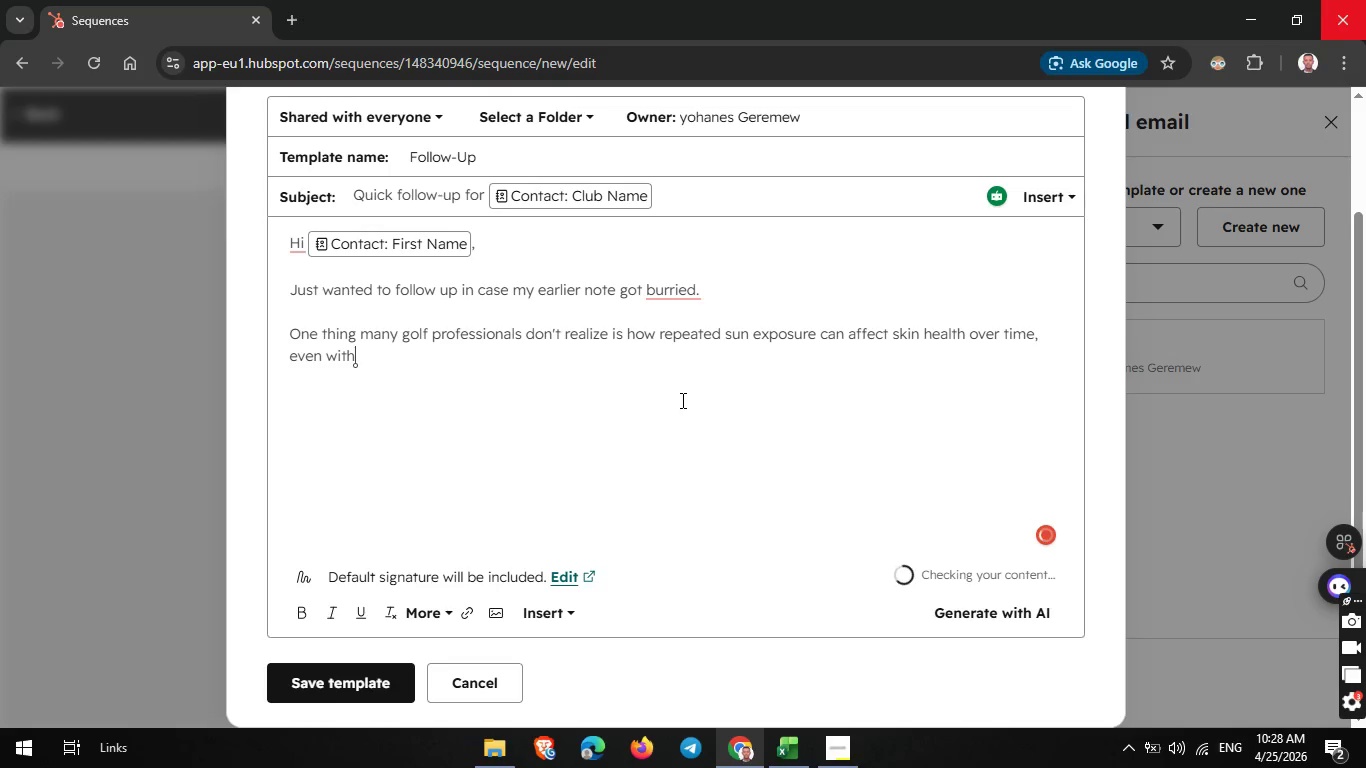 
type( sunscreen.)
 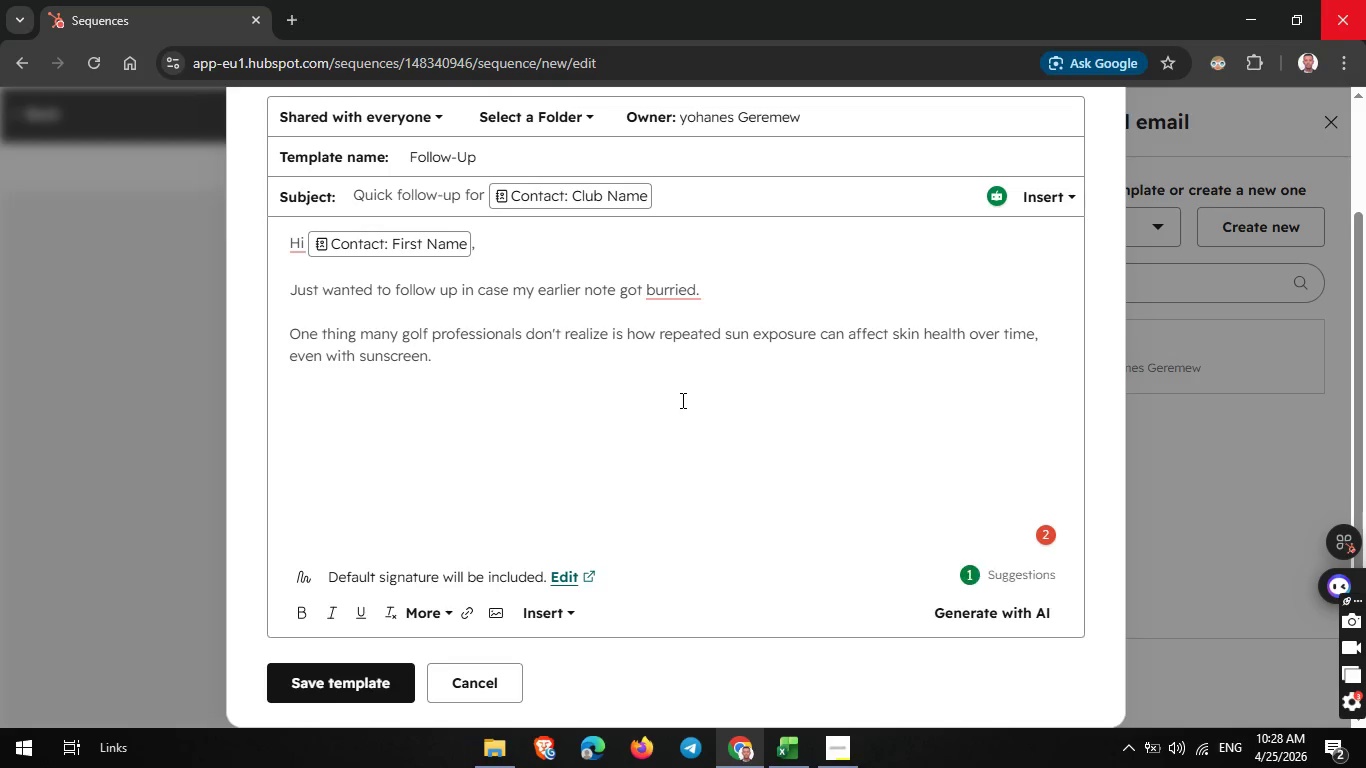 
key(Enter)
 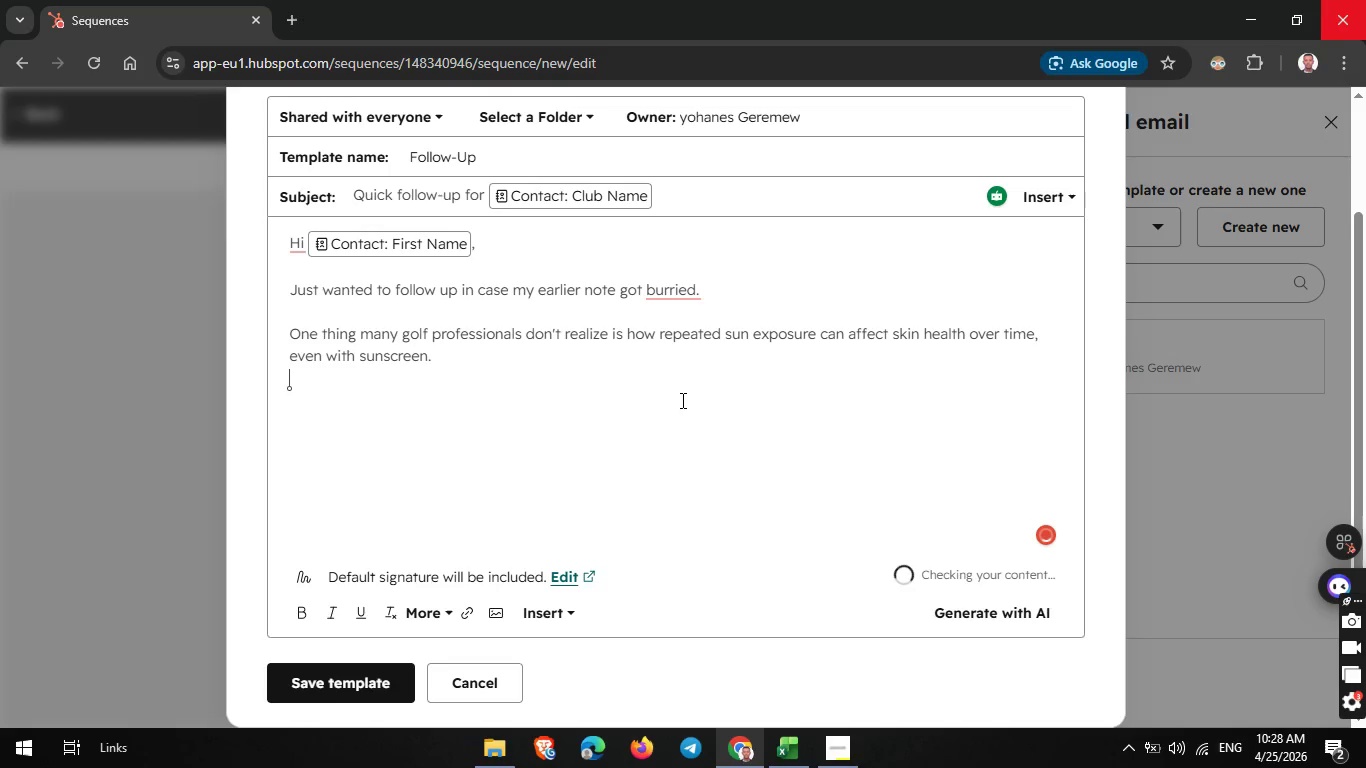 
key(Enter)
 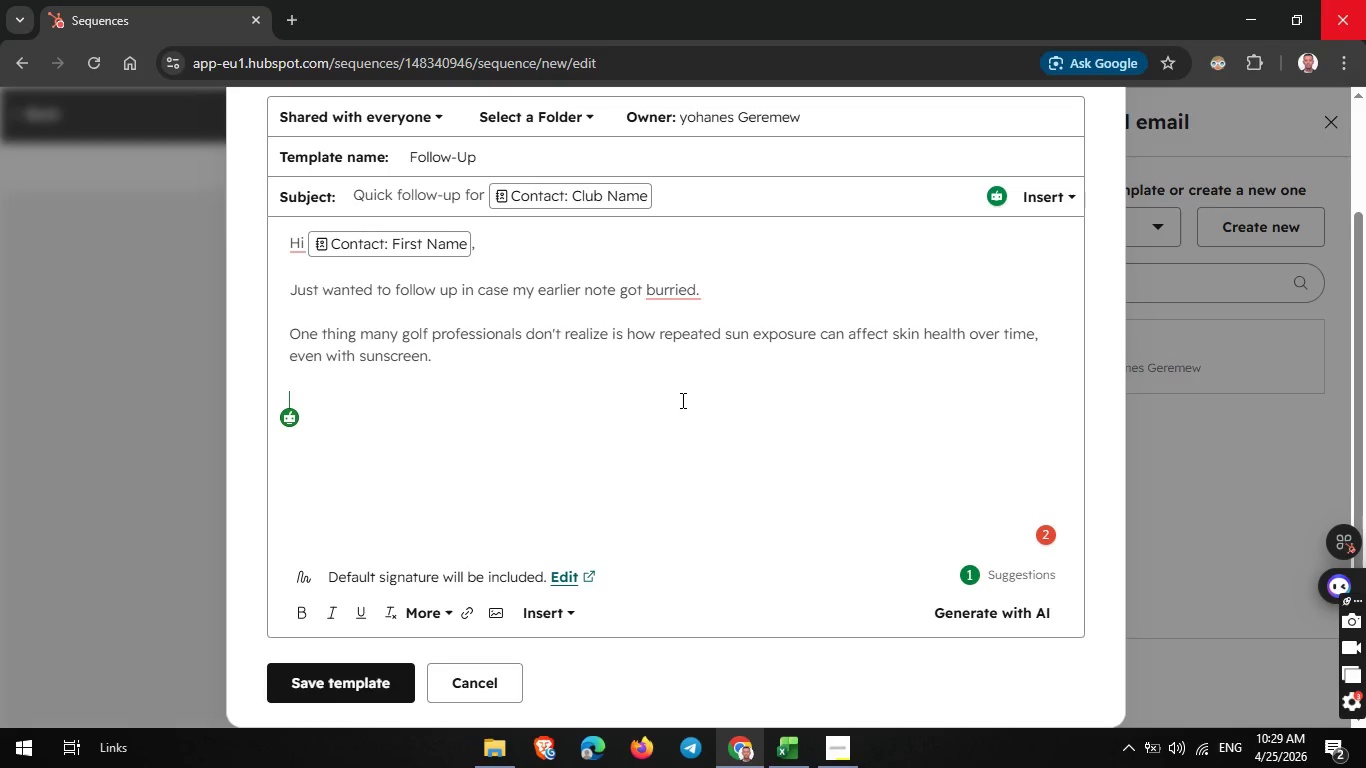 
wait(7.16)
 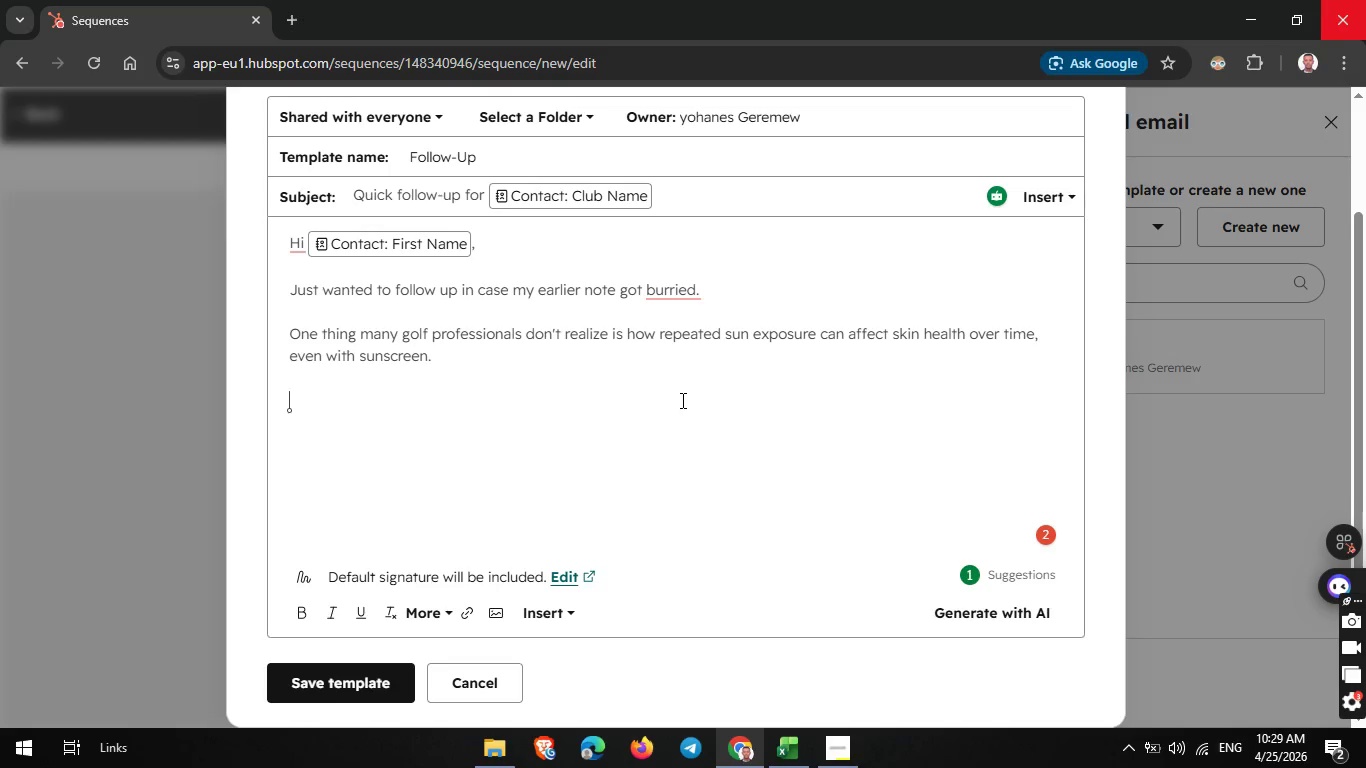 
key(Shift+O)
 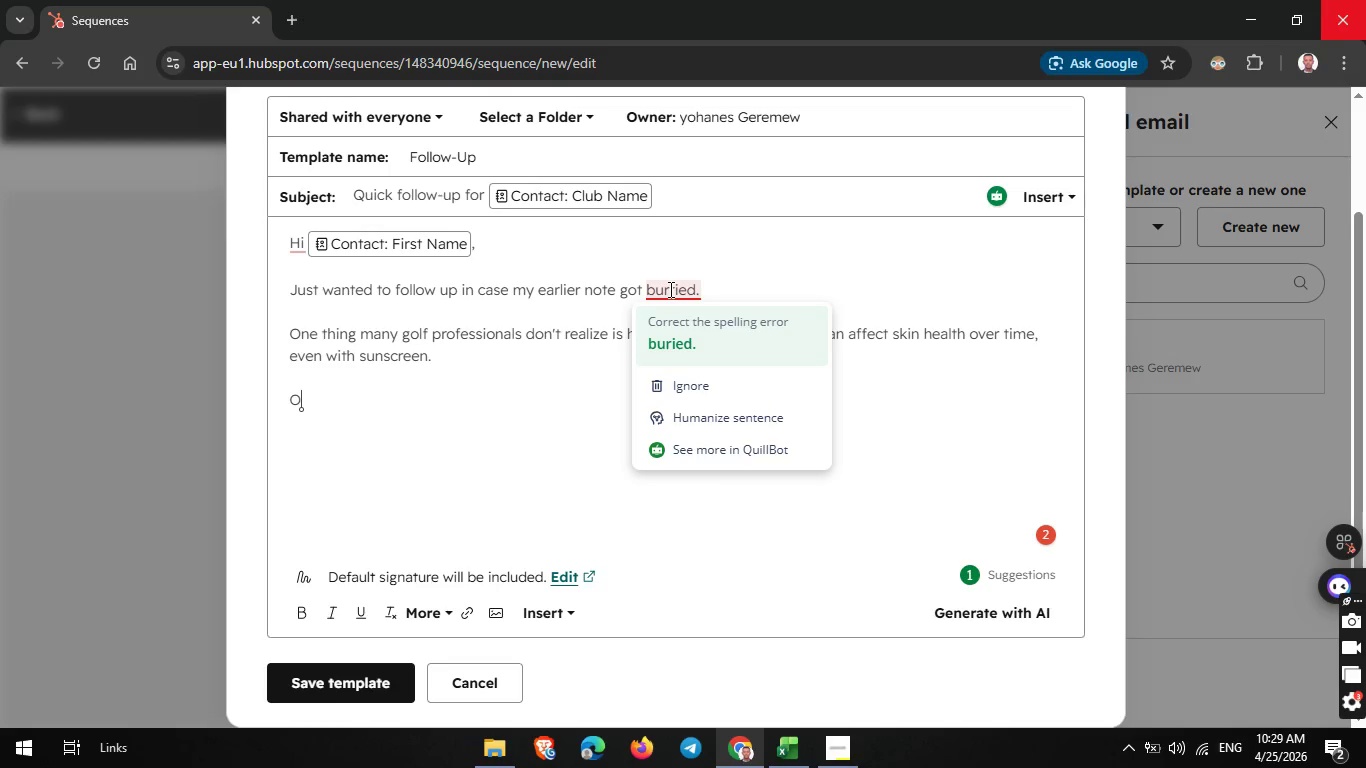 
wait(7.44)
 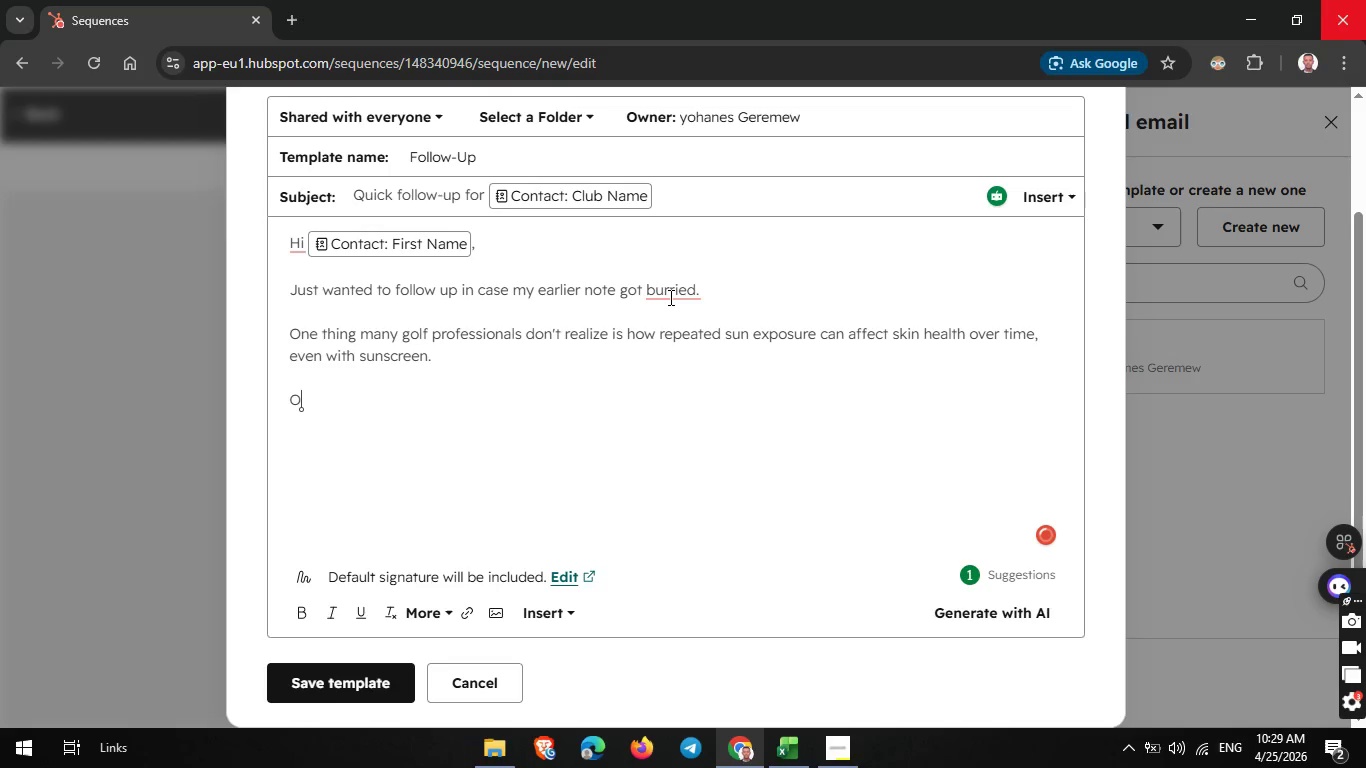 
left_click([669, 286])
 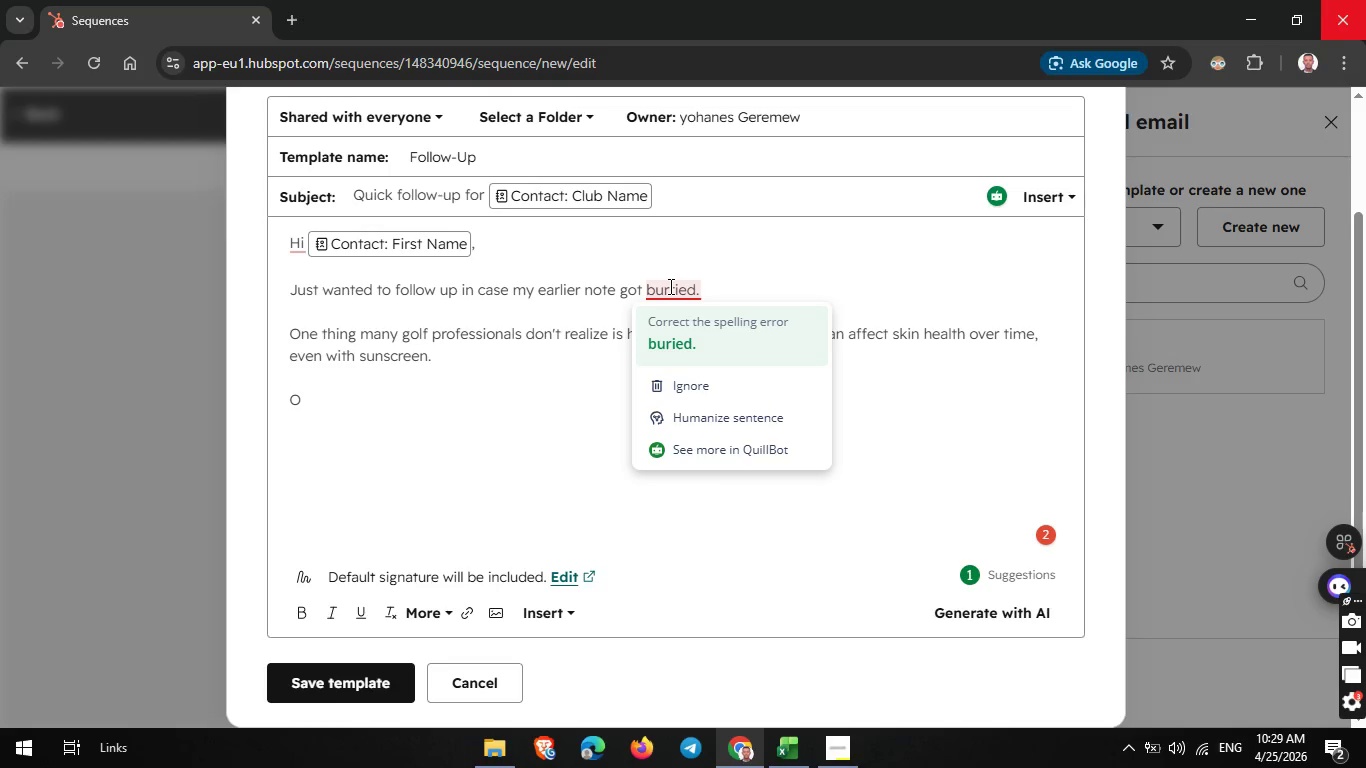 
key(Backspace)
 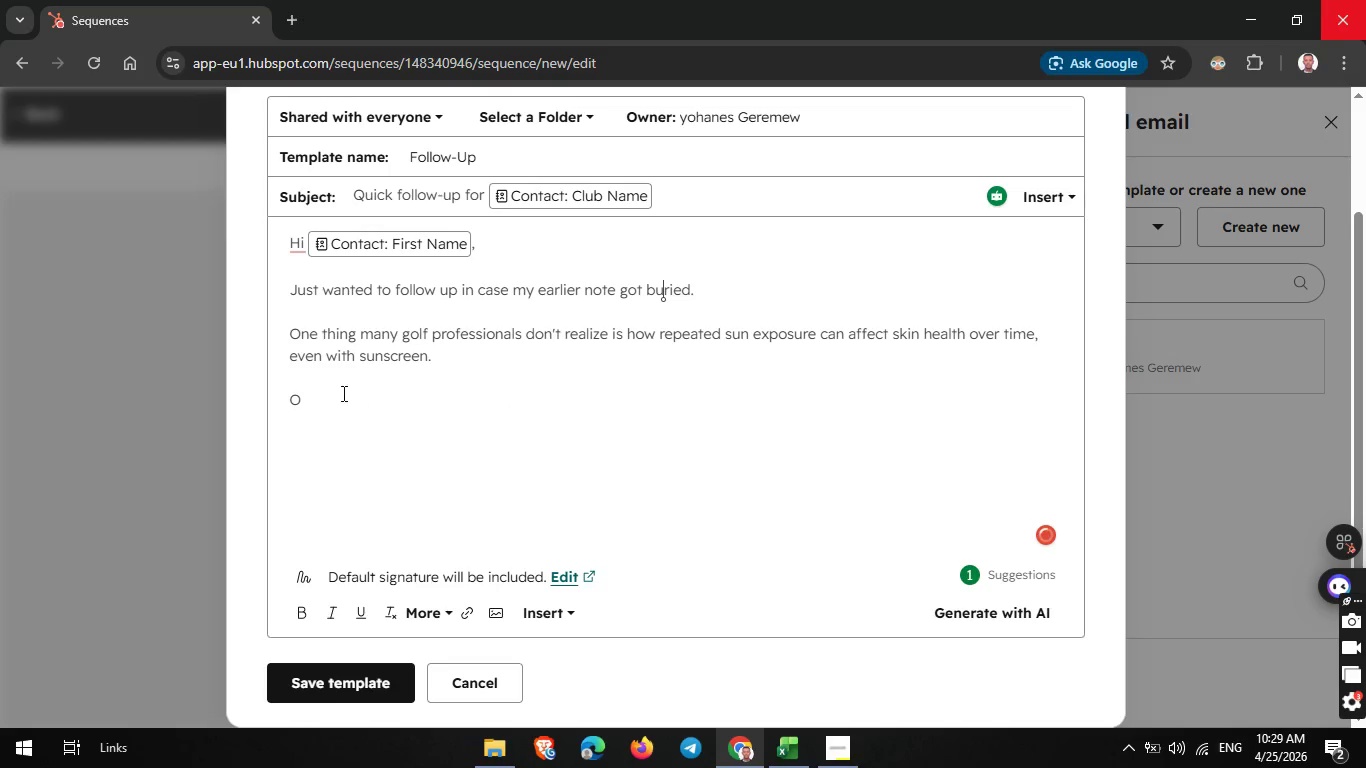 
left_click([304, 404])
 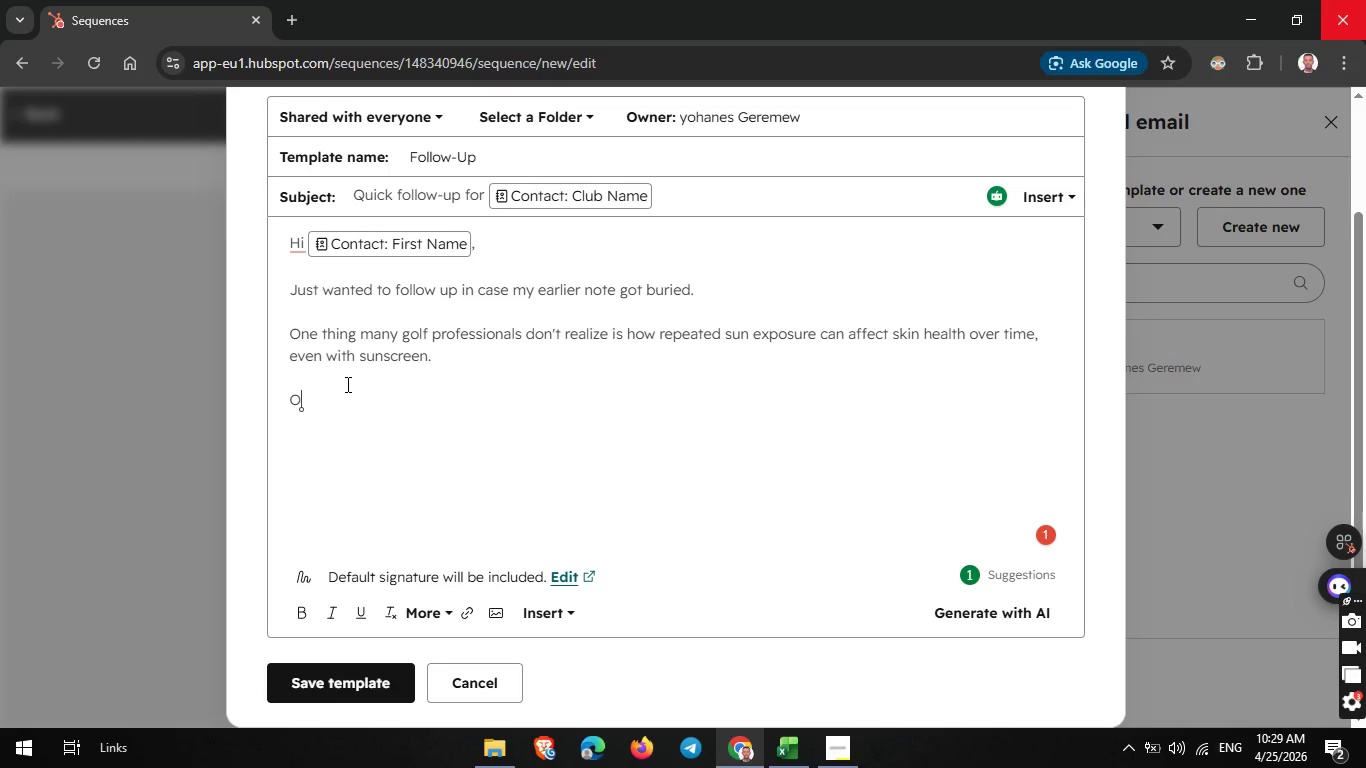 
type(ne te)
key(Backspace)
type(reatment)
 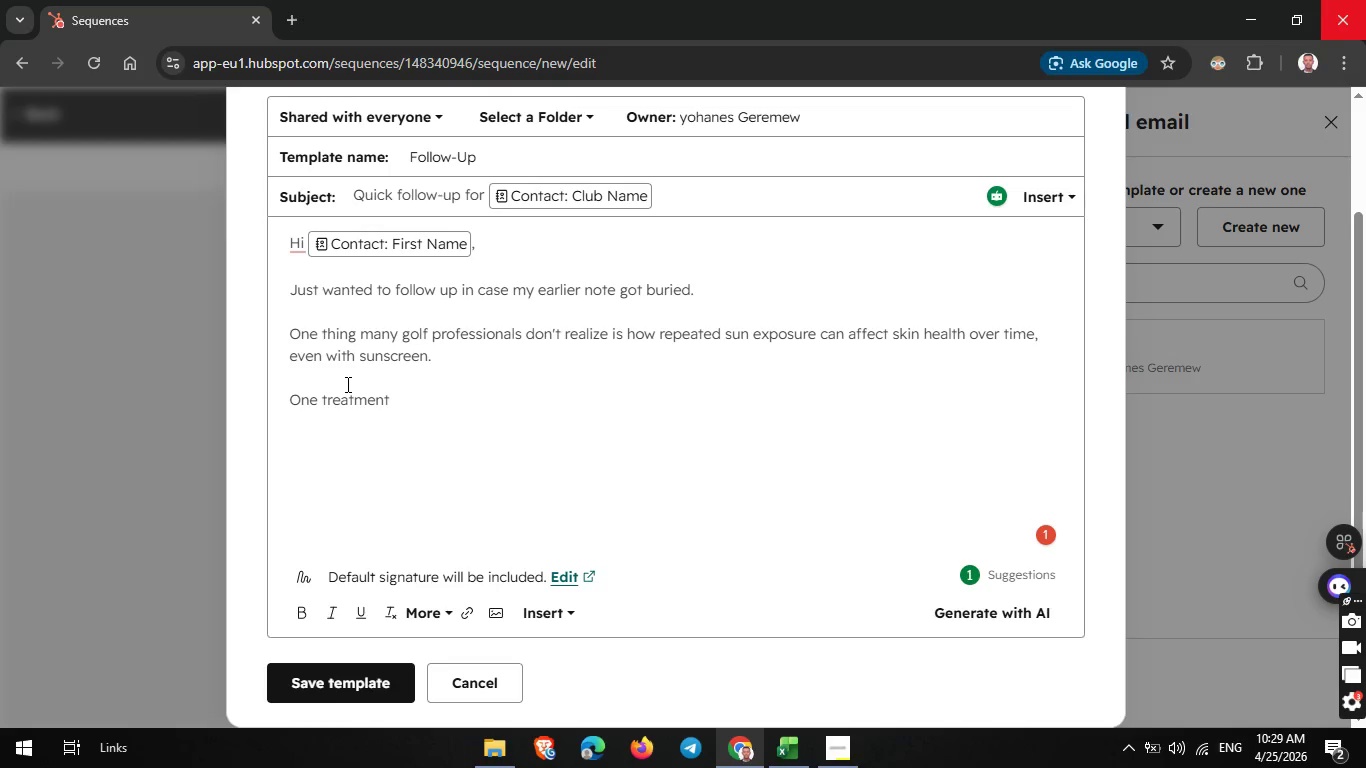 
type( our c)
 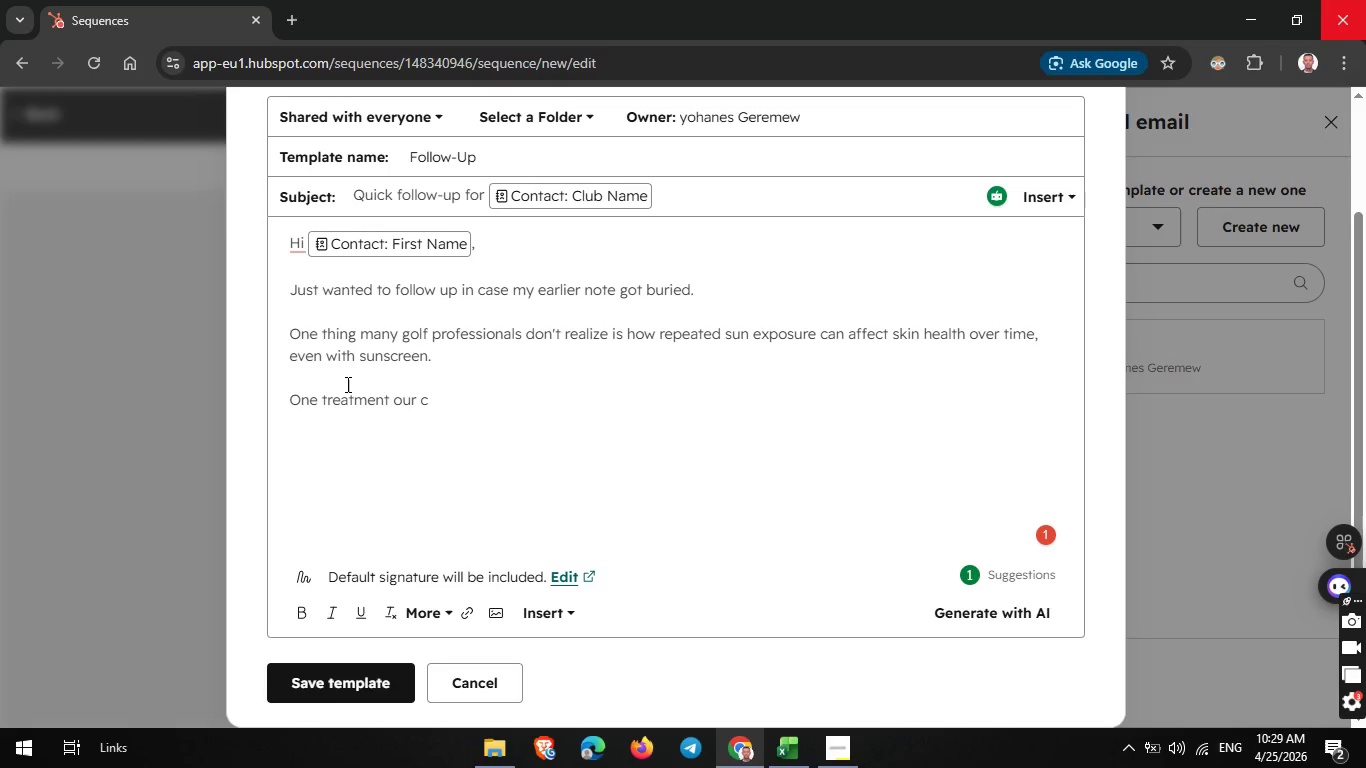 
type(lients ask about often is our post)
 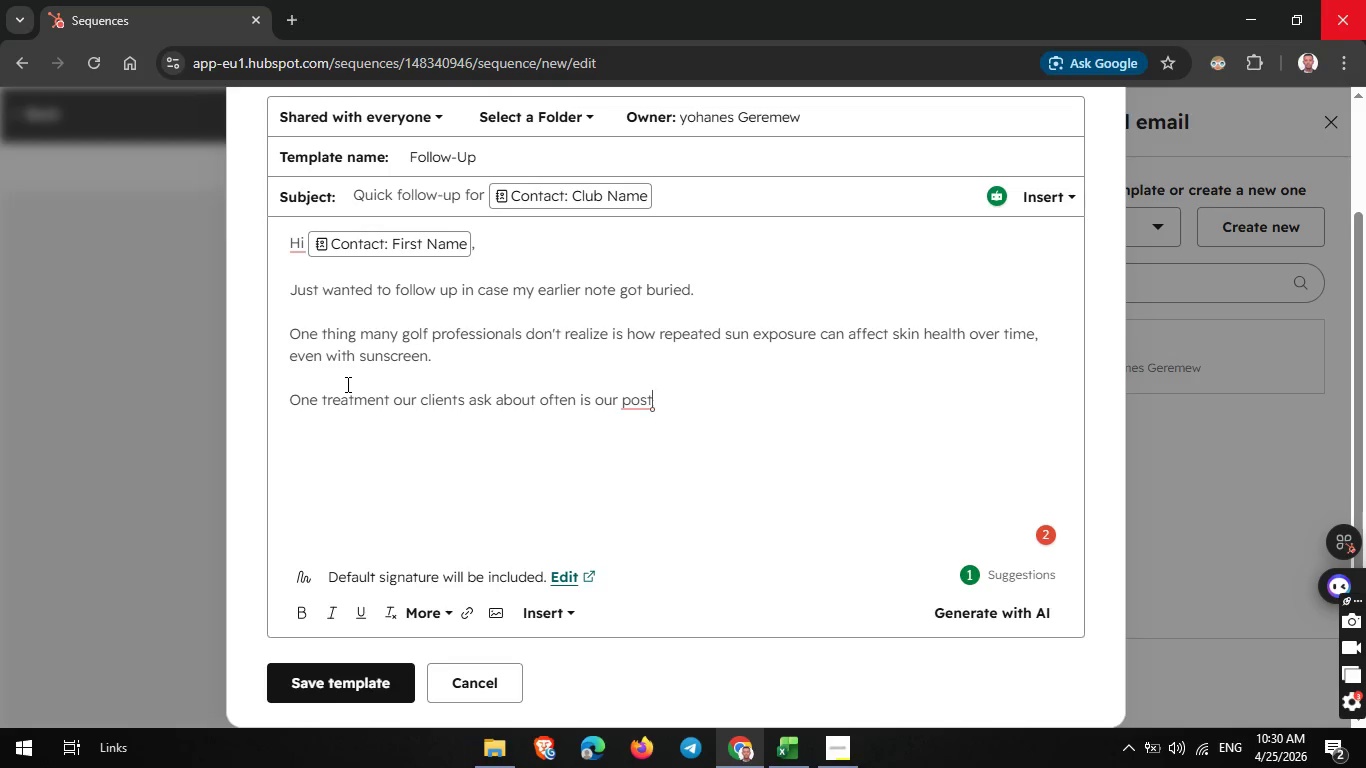 
wait(18.11)
 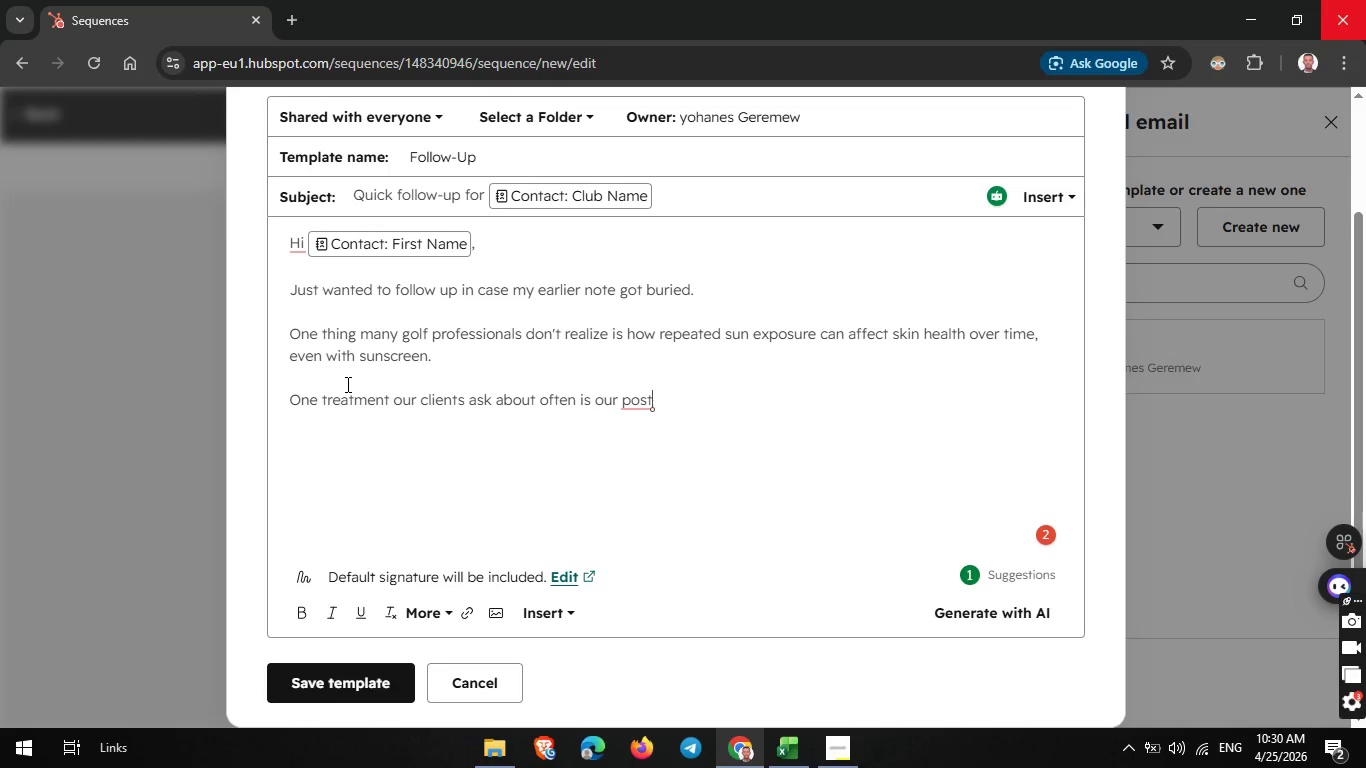 
type(-sun recovery protocol, designed to support)
 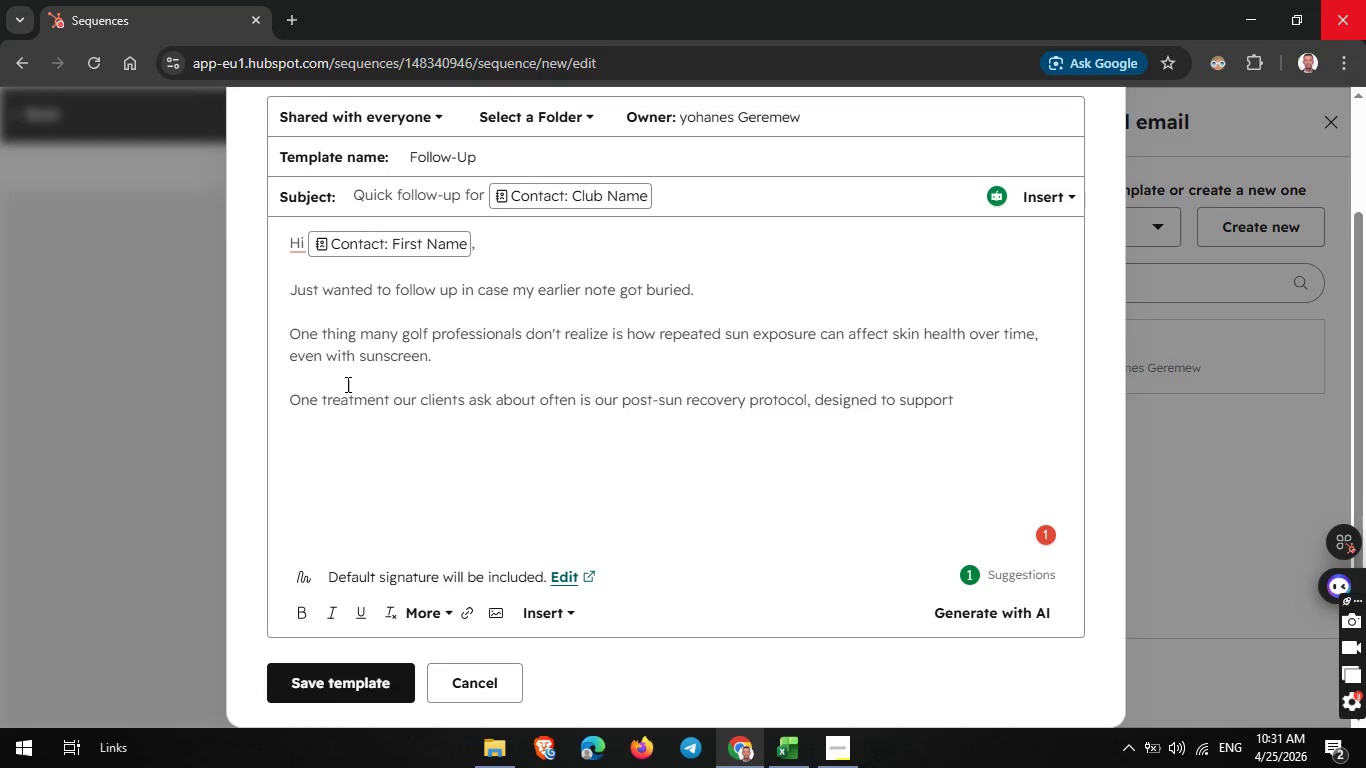 
key(Shift+L)
 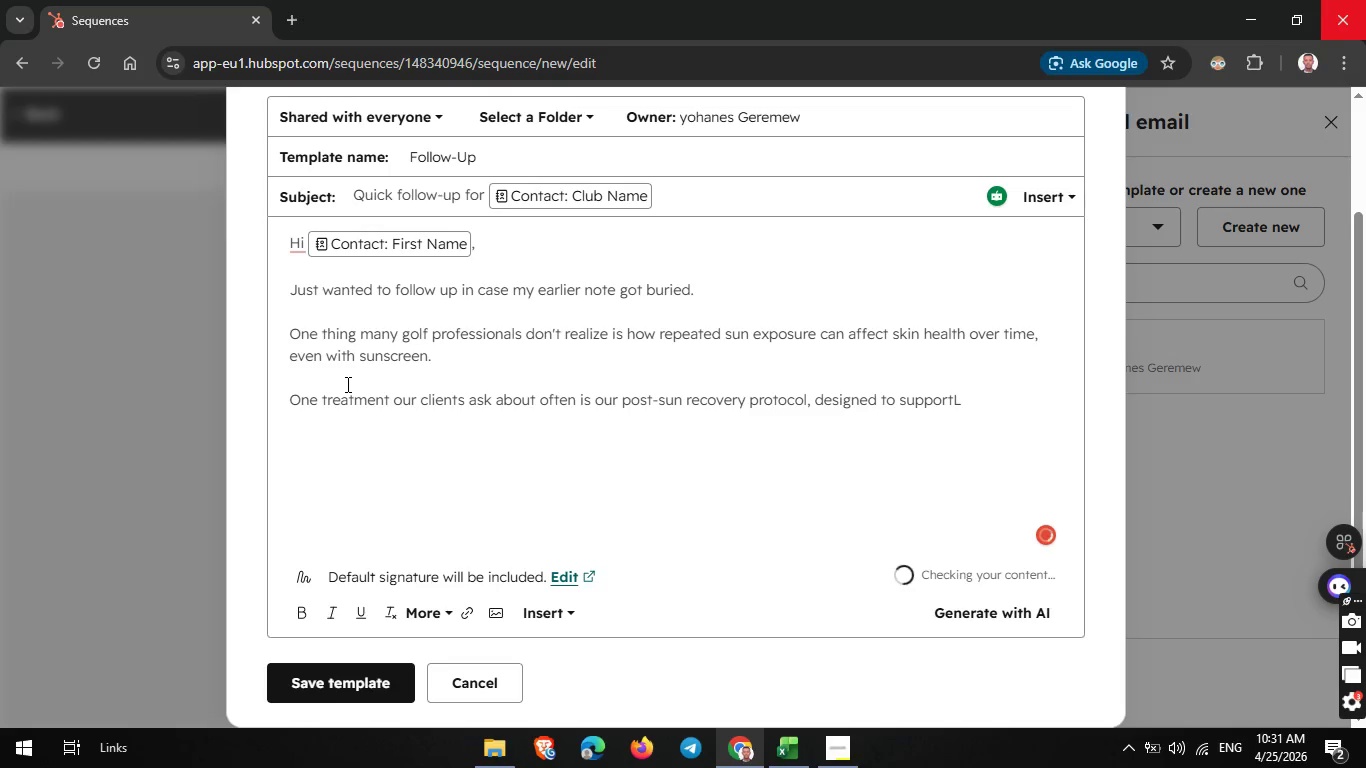 
key(Shift+Backspace)
 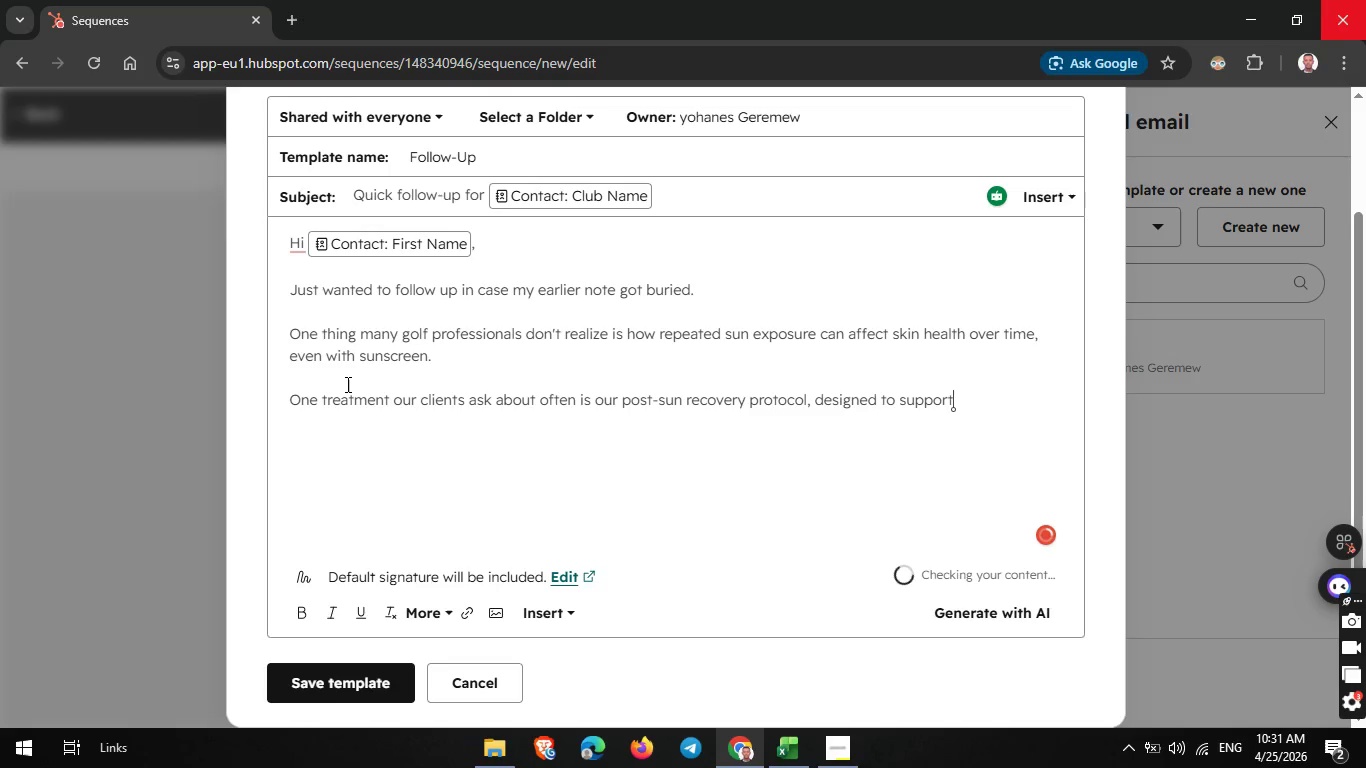 
key(Shift+Semicolon)
 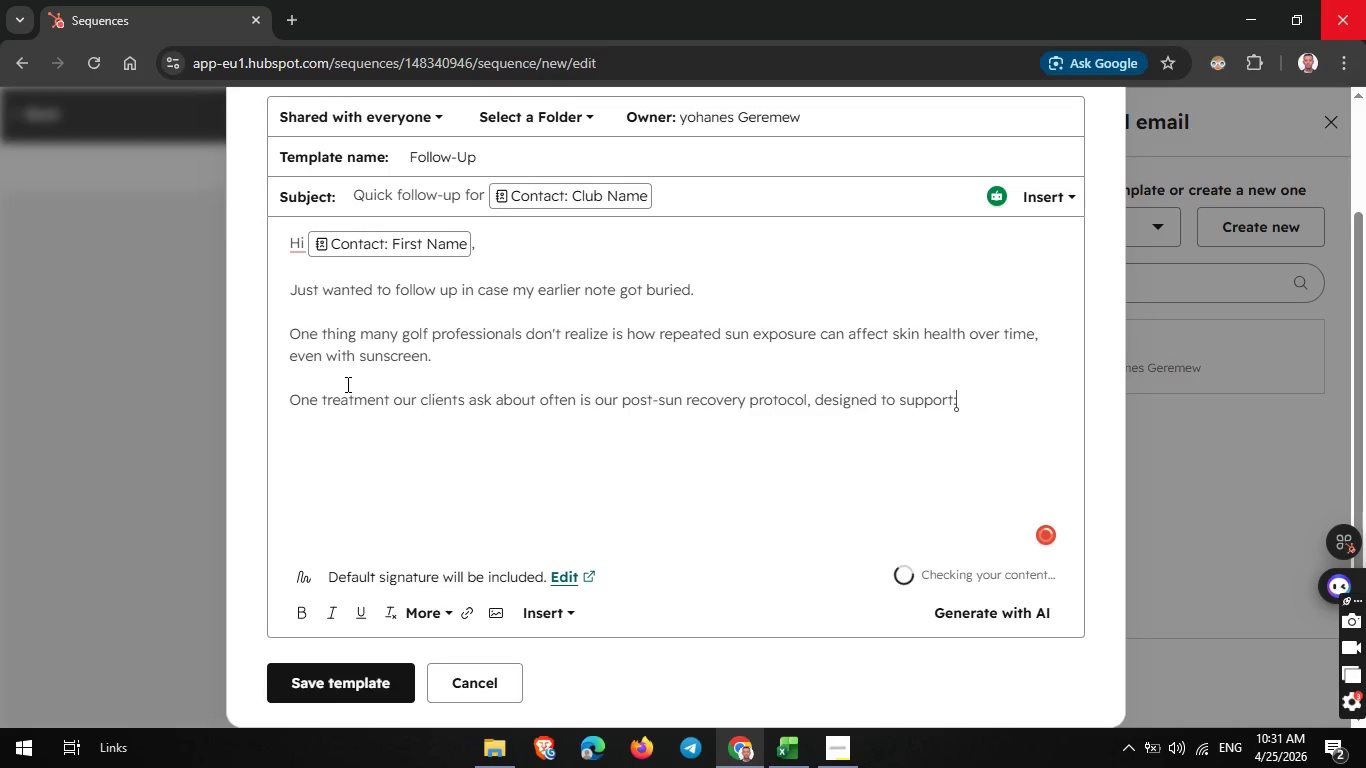 
key(Enter)
 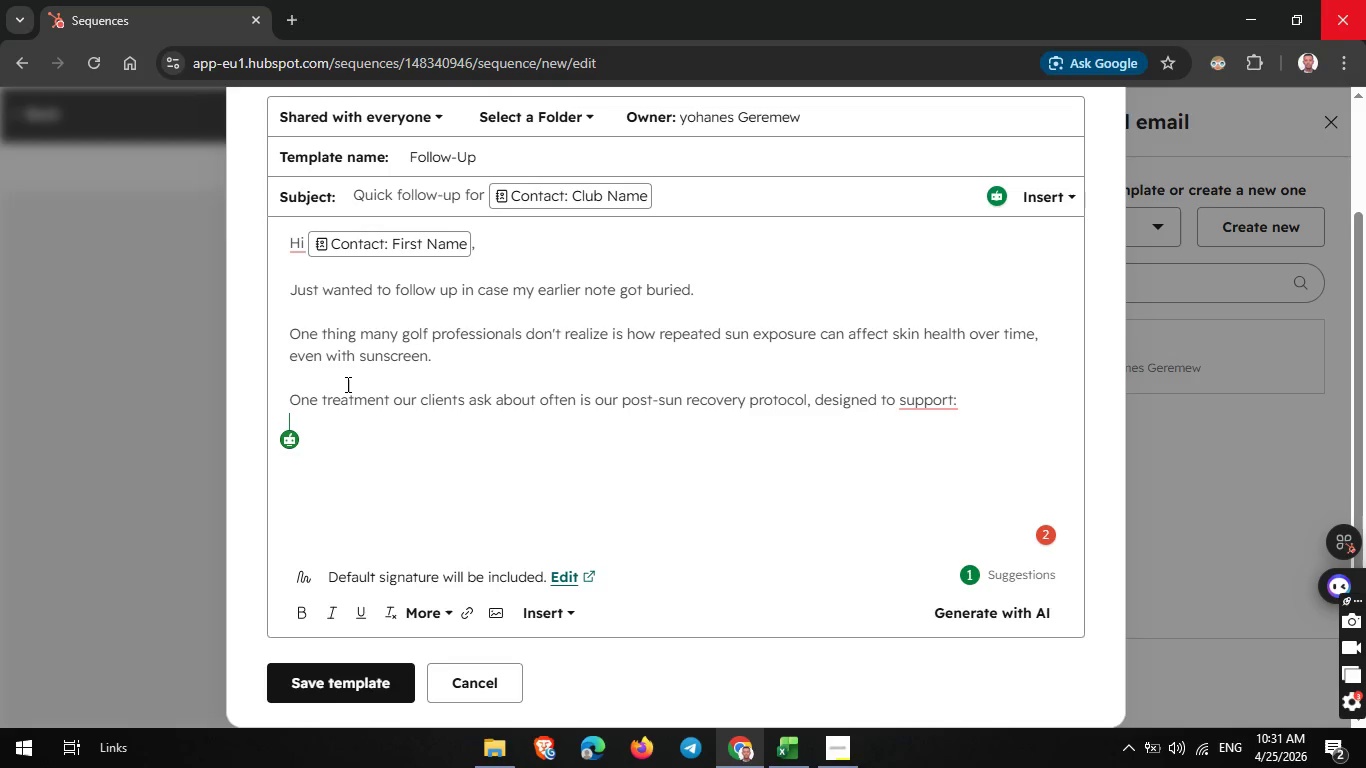 
wait(10.16)
 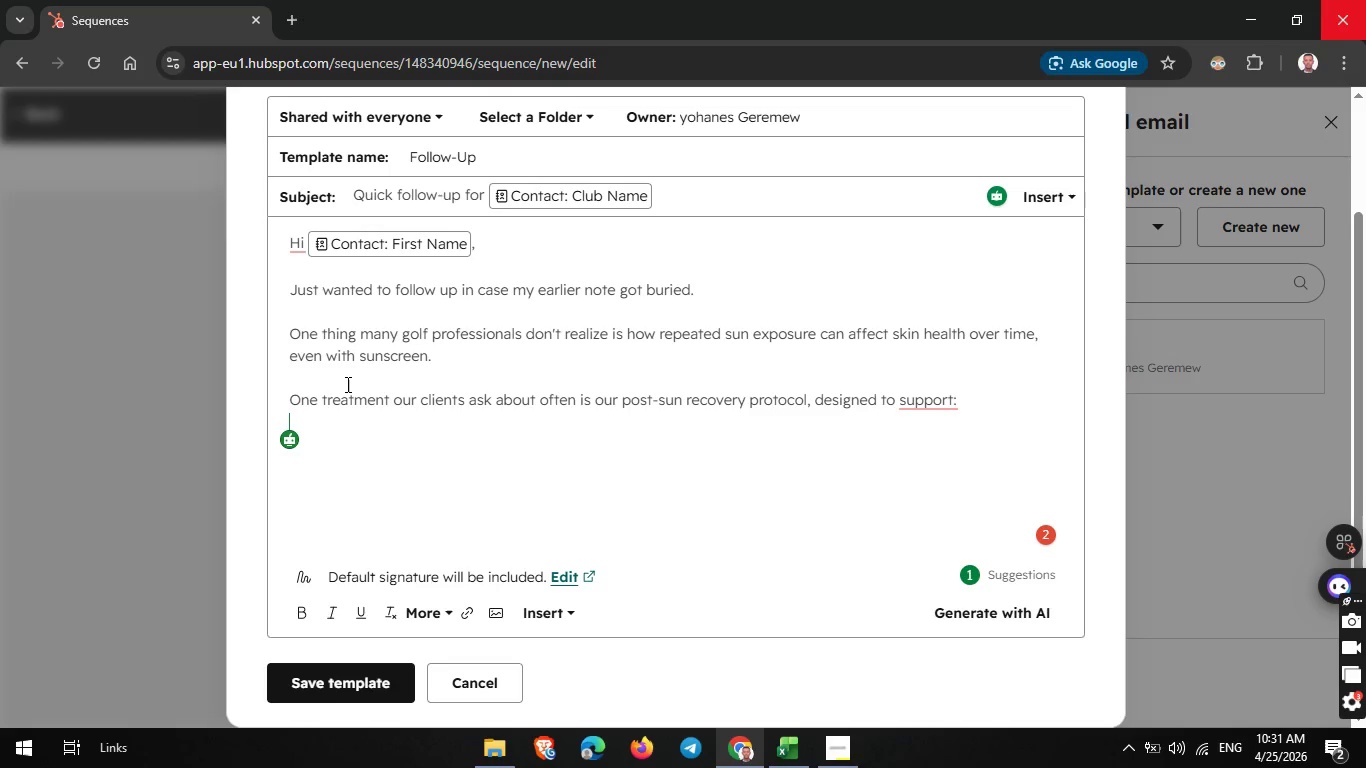 
left_click([444, 618])
 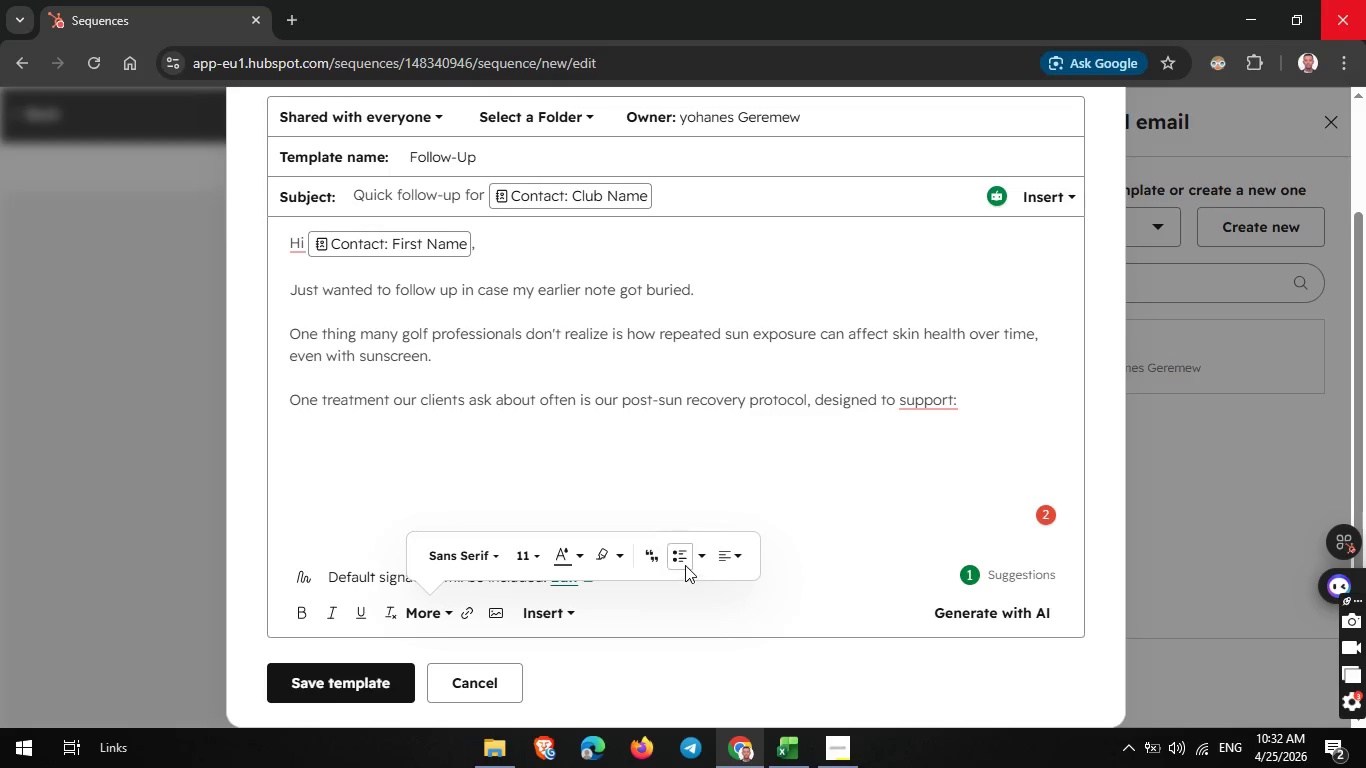 
left_click([680, 559])
 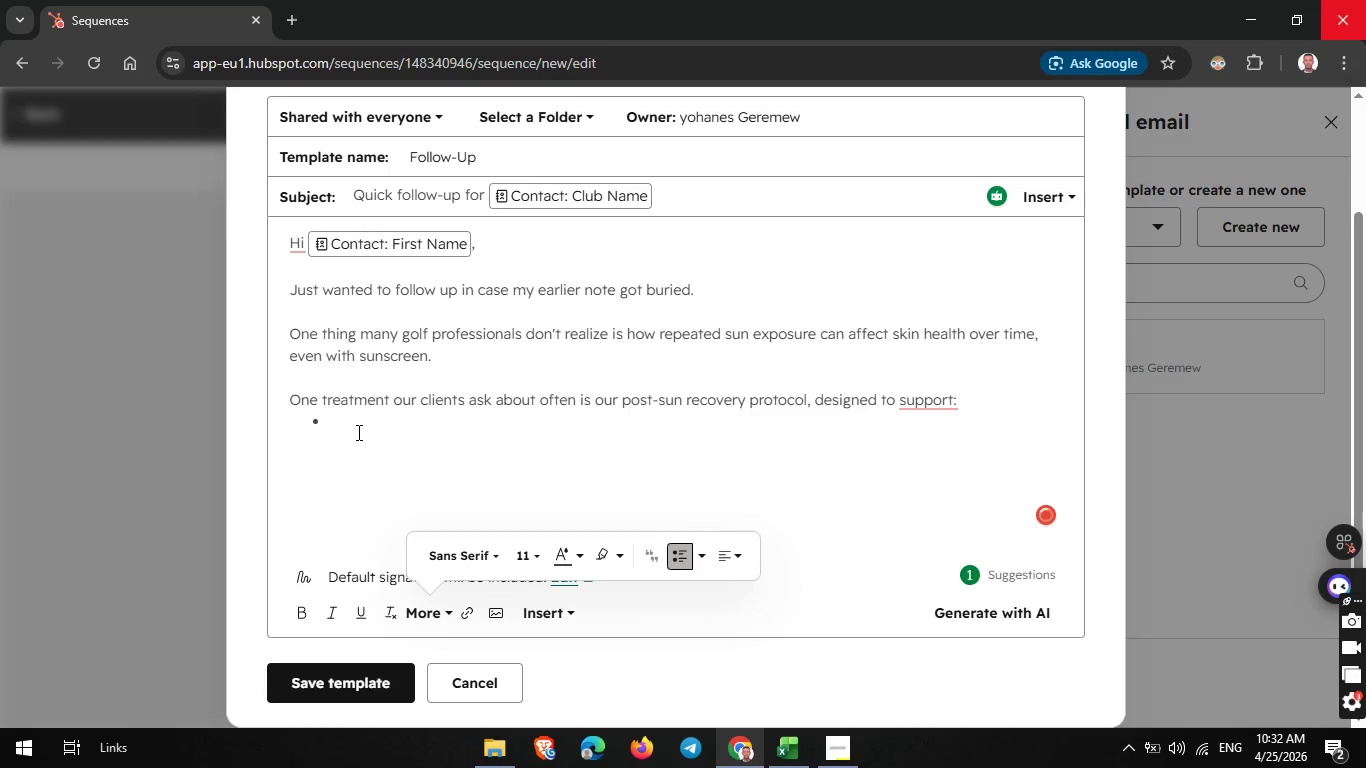 
left_click([352, 429])
 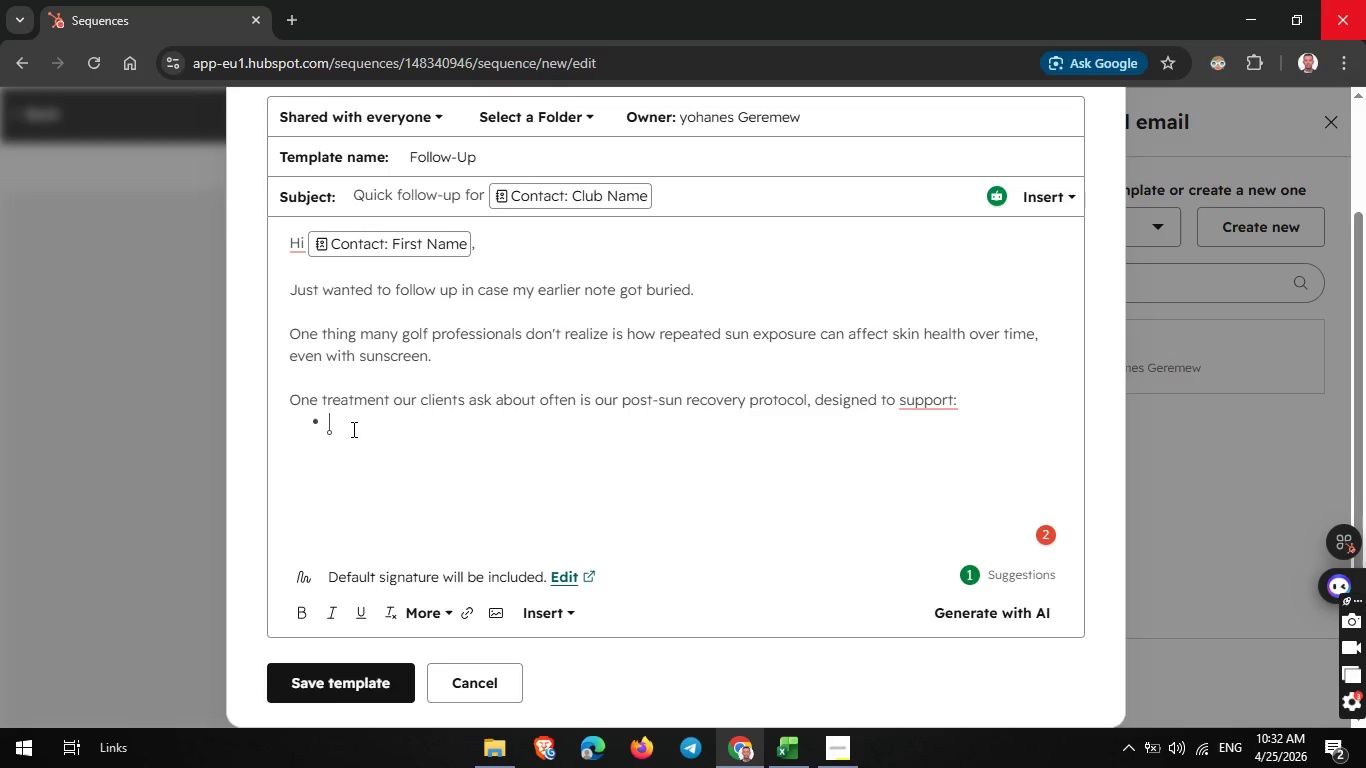 
wait(8.16)
 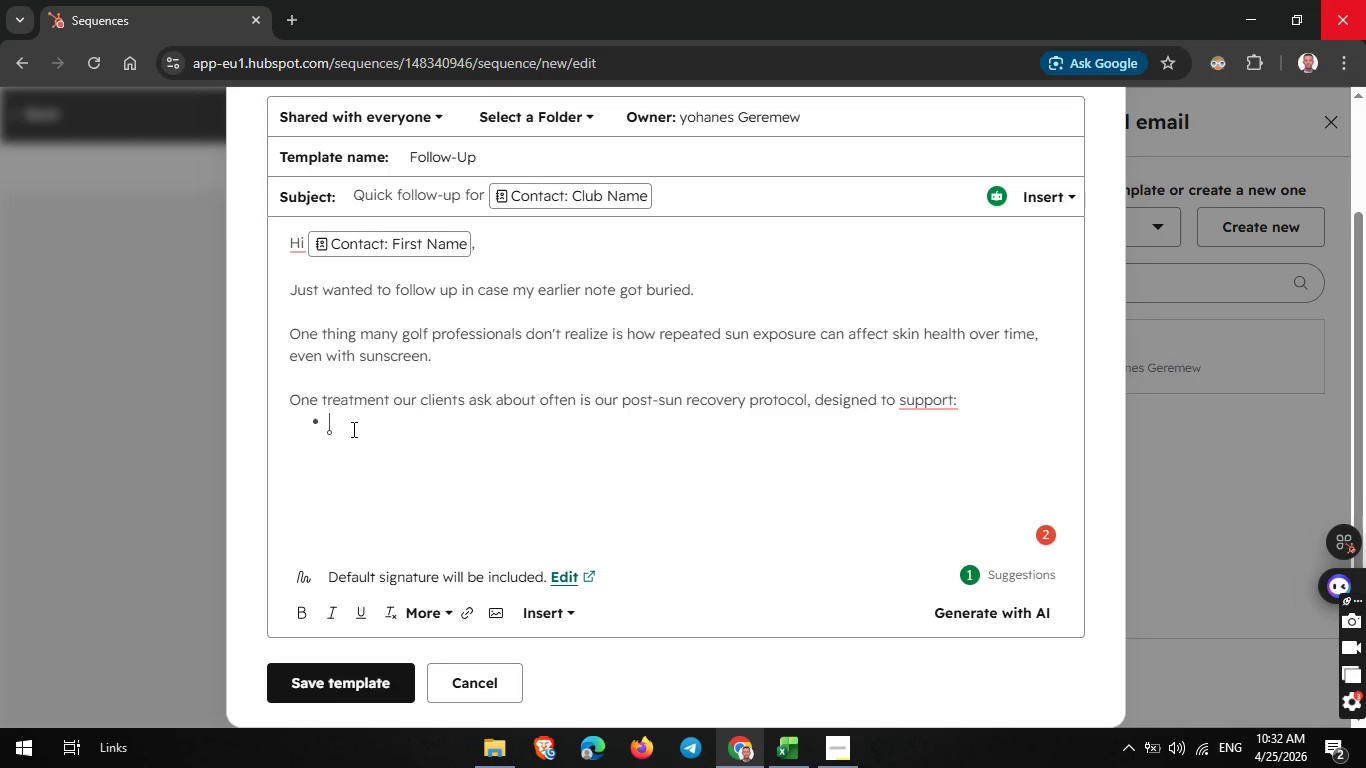 
type(SKIN repair after prolonged)
 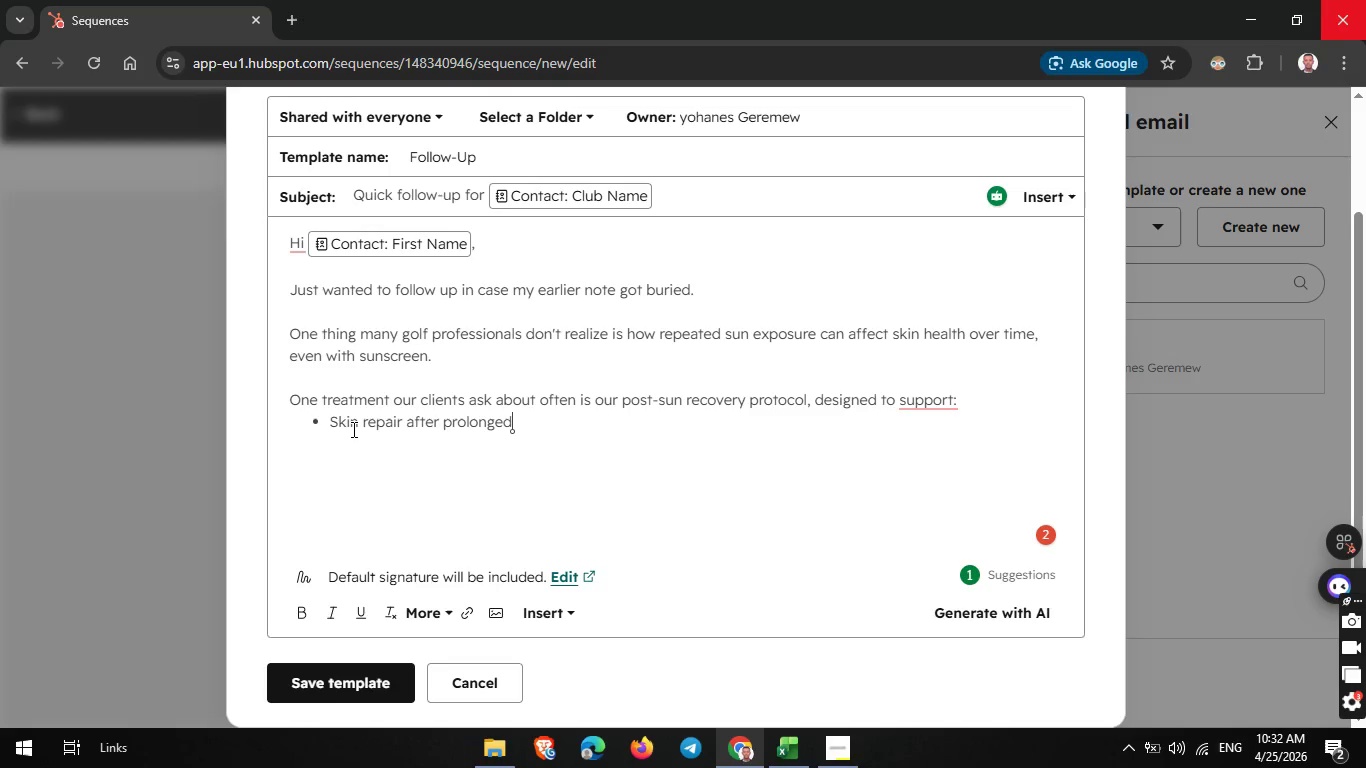 
type( UN)
key(Backspace)
type(V exposure)
 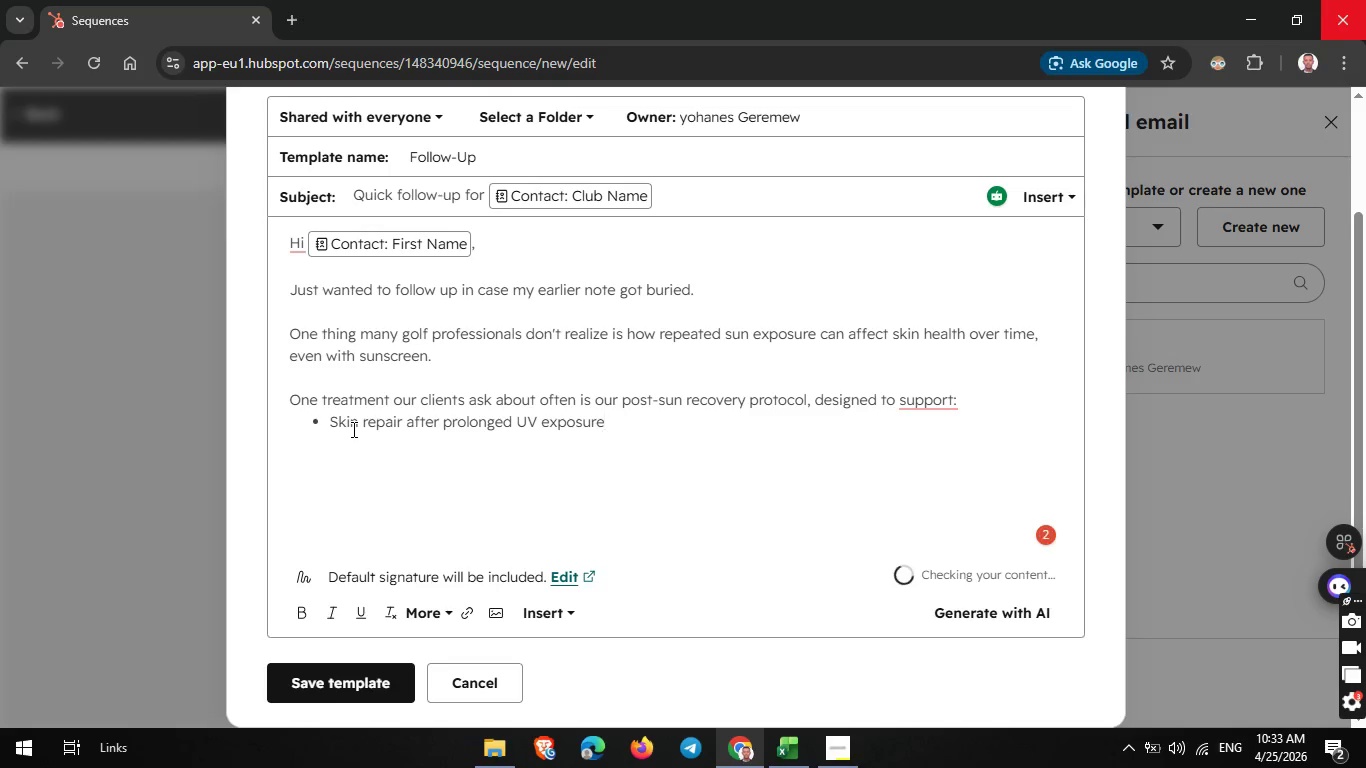 
key(Enter)
 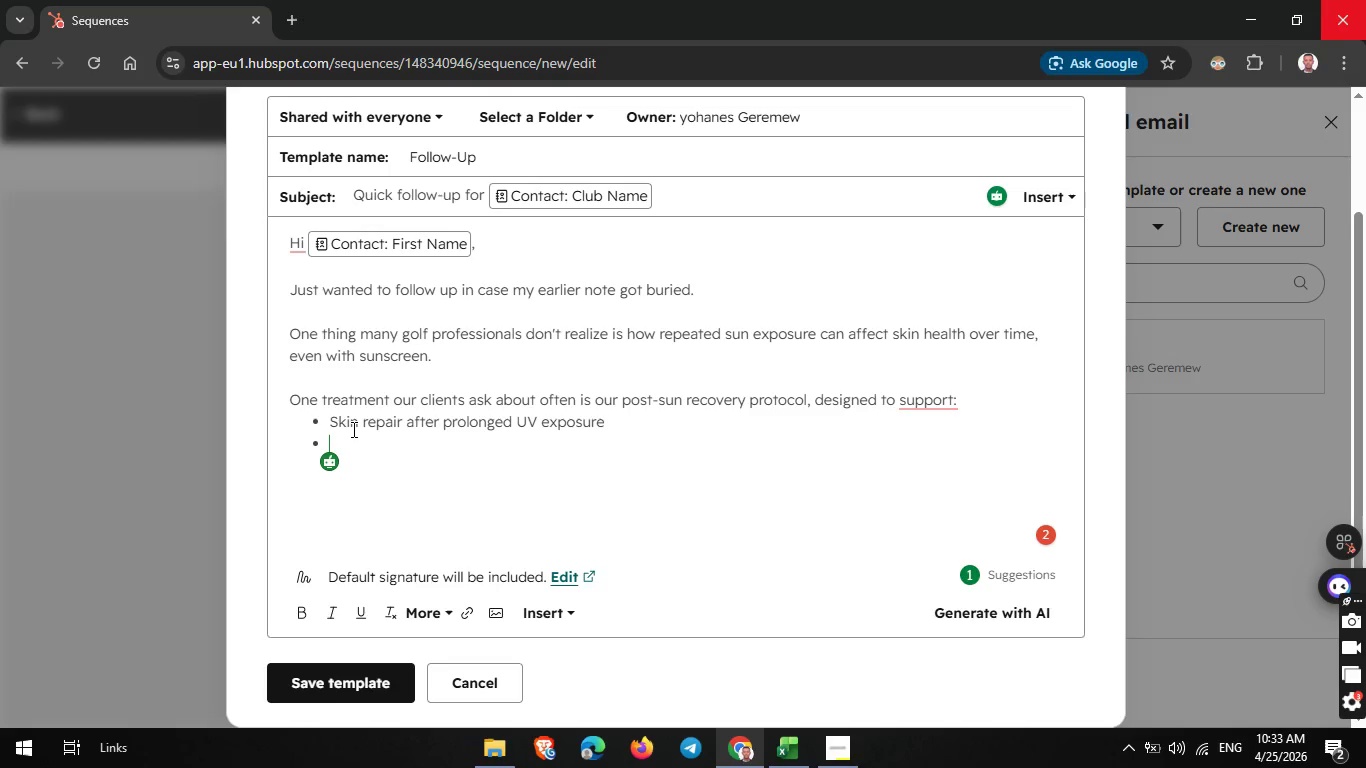 
wait(18.2)
 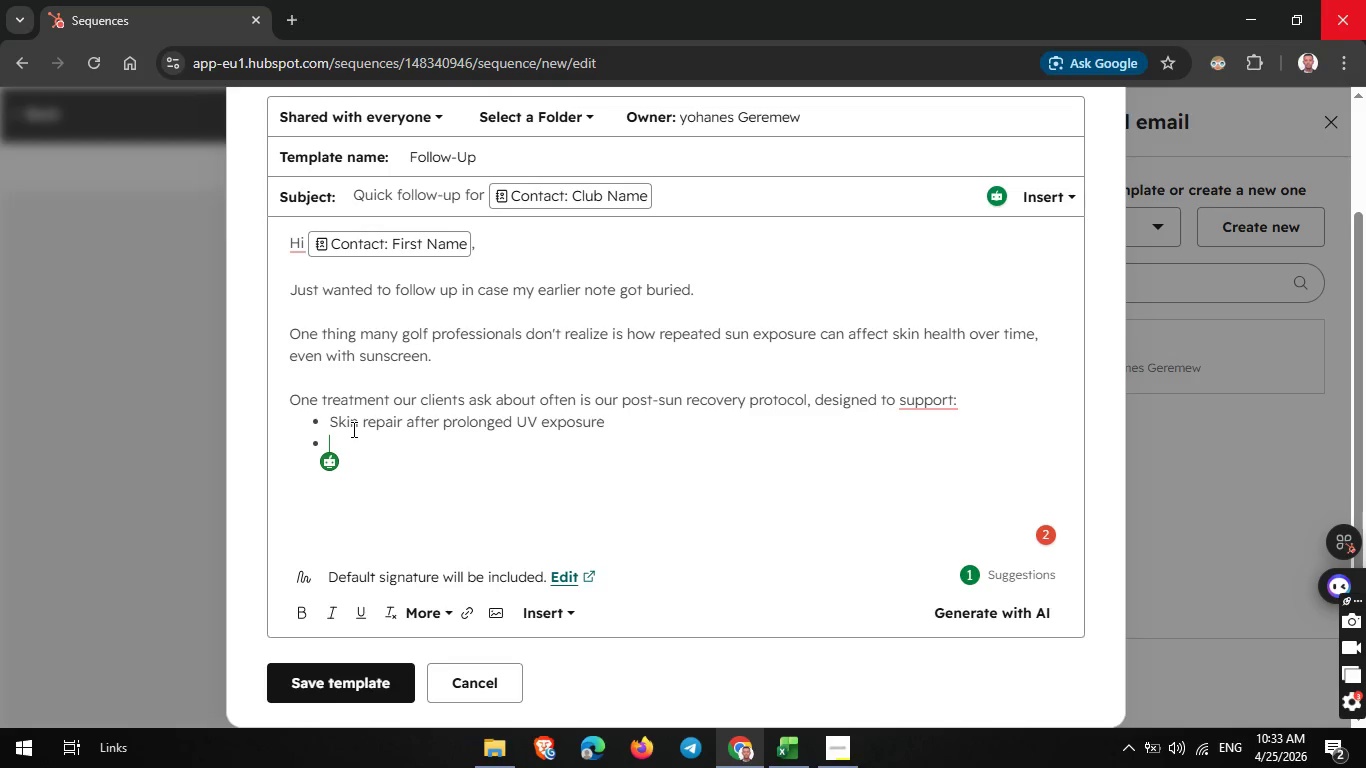 
type(HYDRATion )
 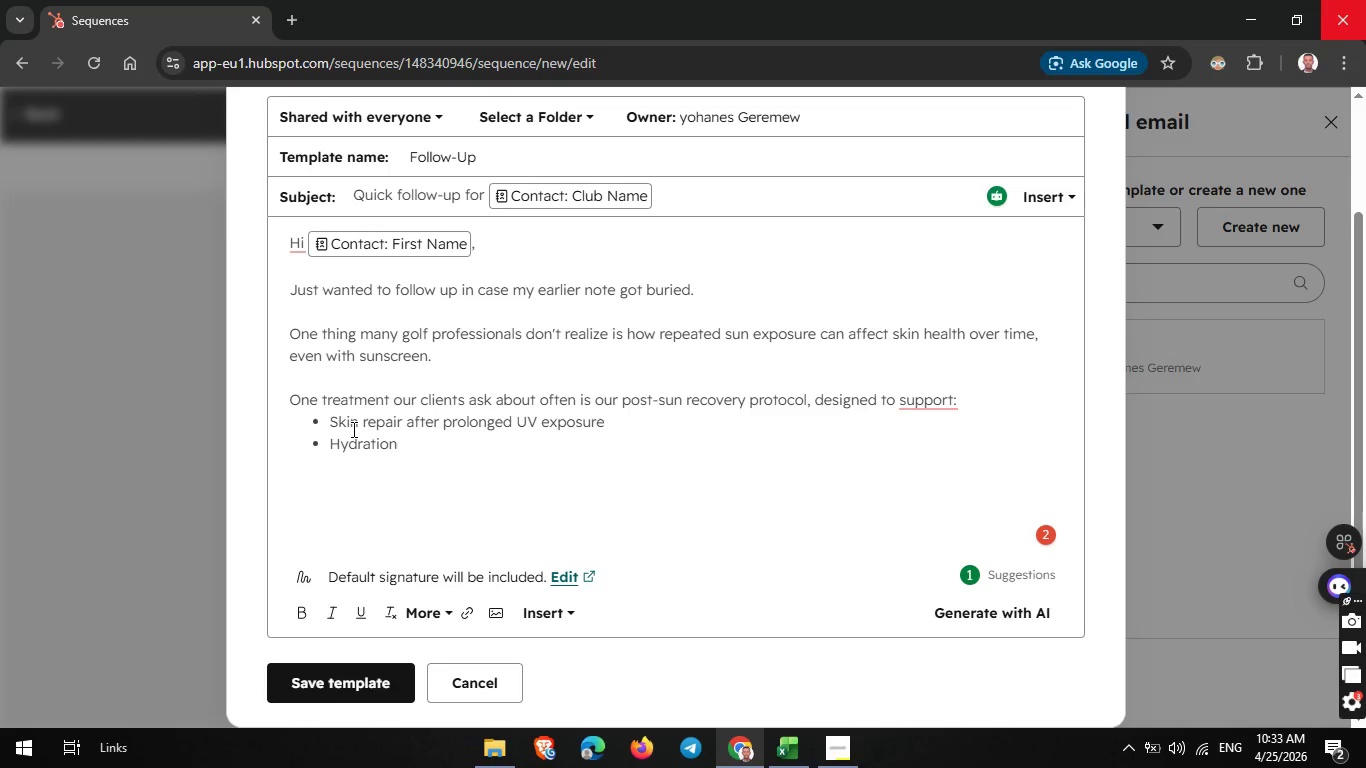 
wait(5.08)
 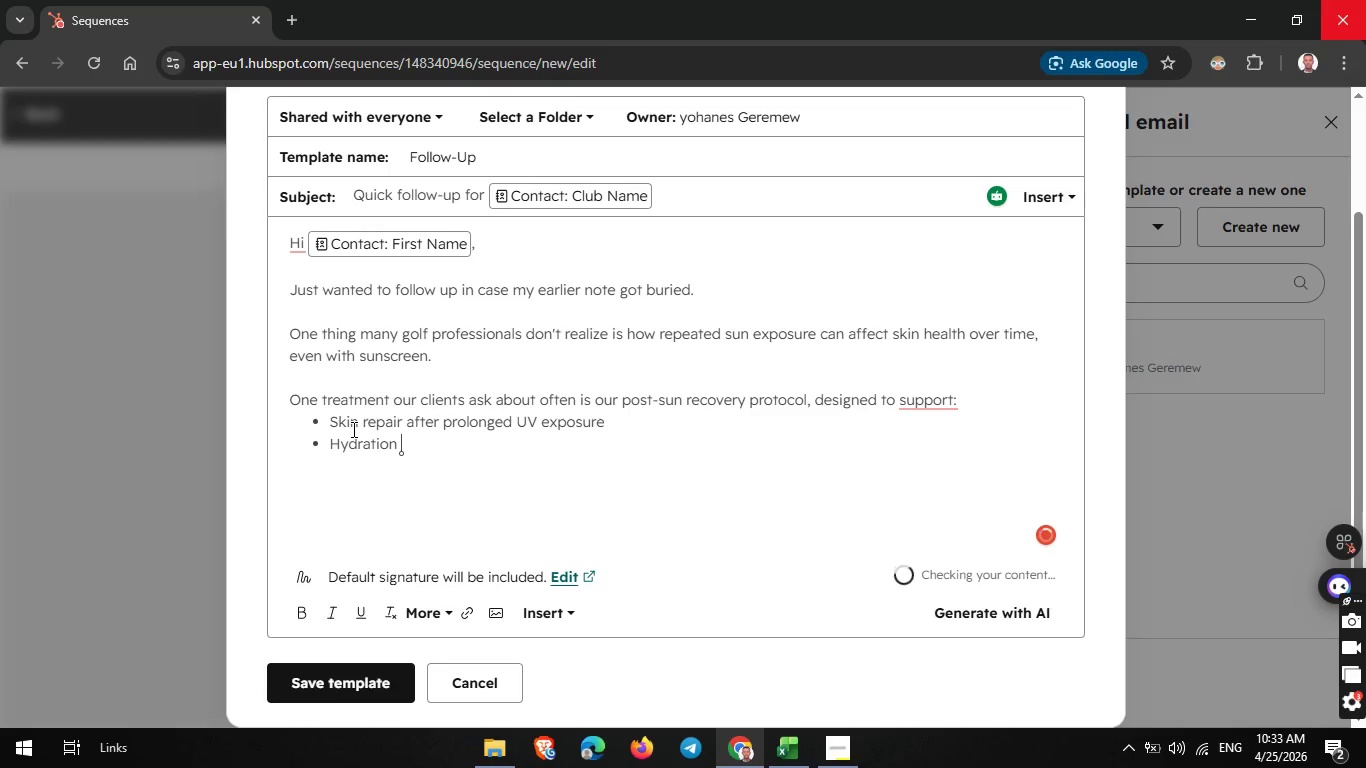 
type(recovery)
 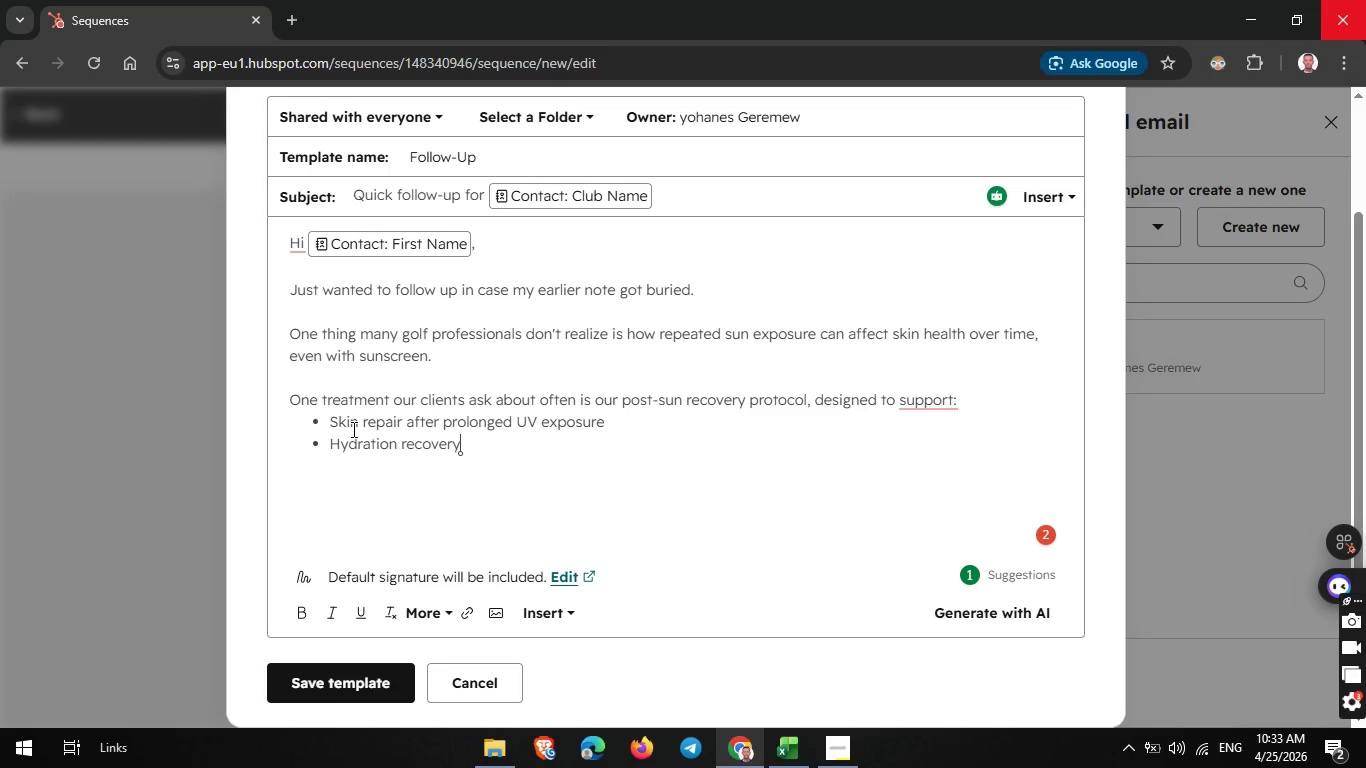 
wait(5.97)
 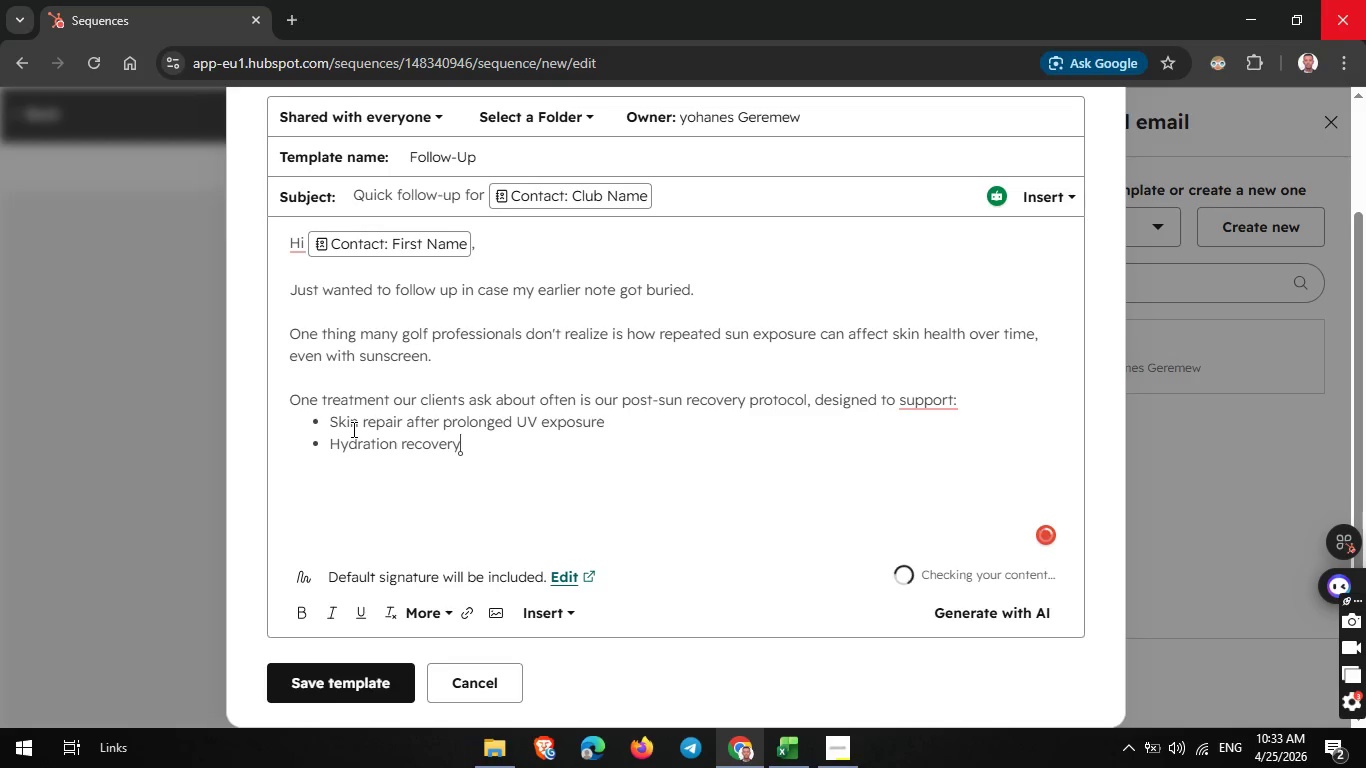 
key(Enter)
 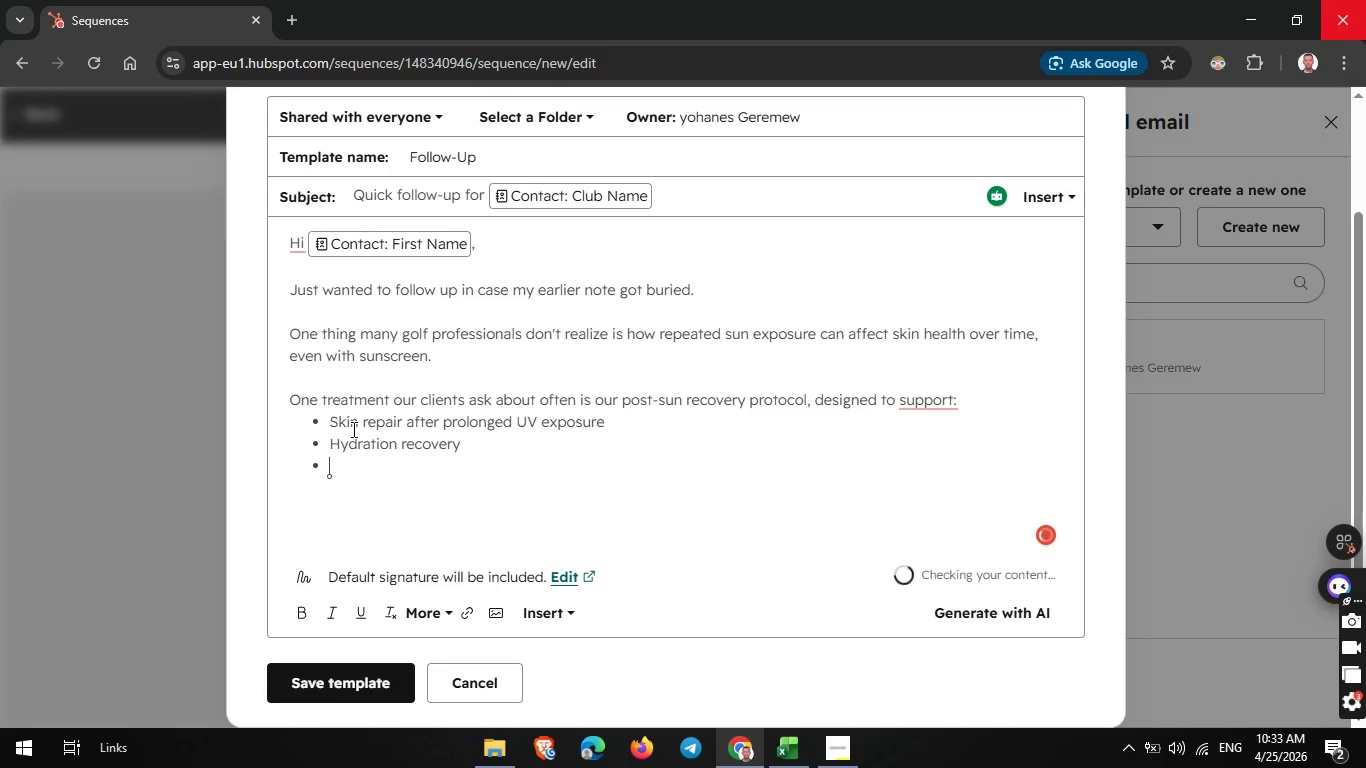 
type(pREven)
 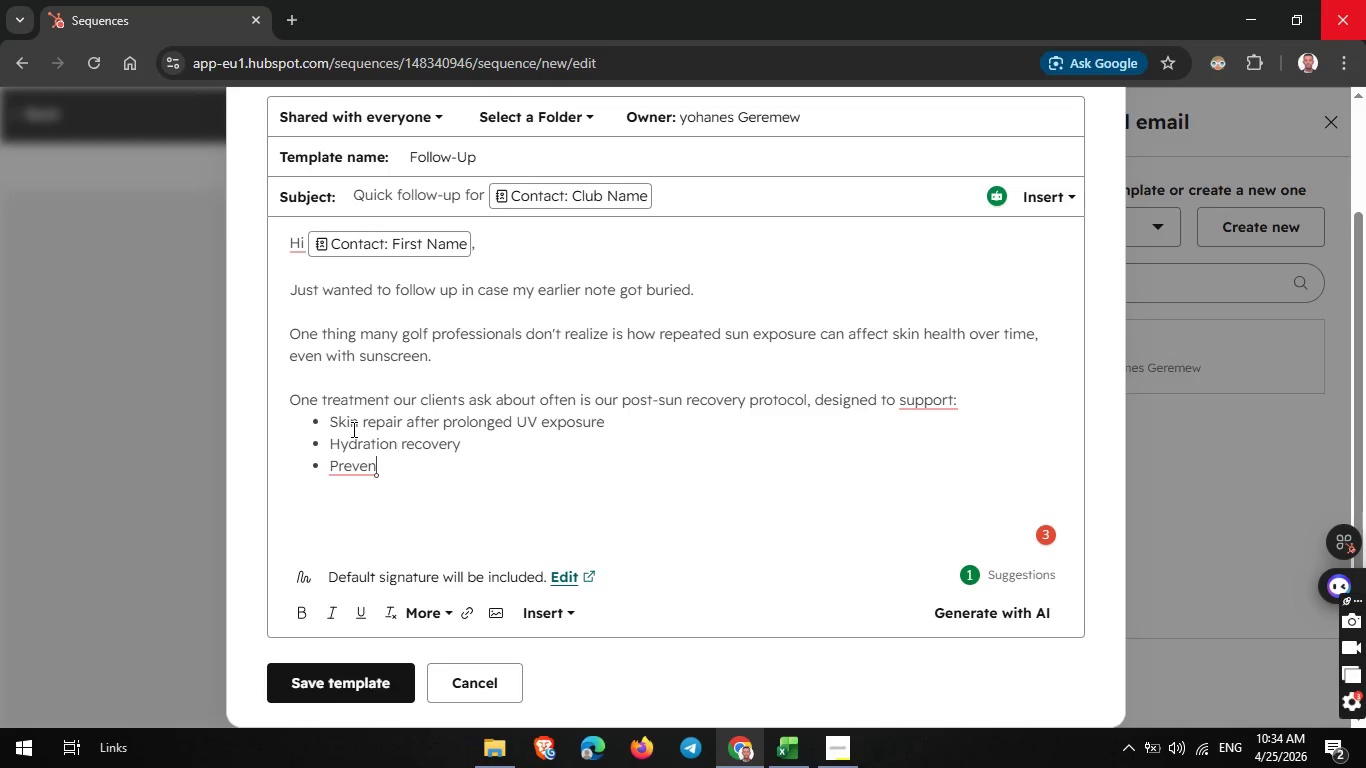 
wait(6.16)
 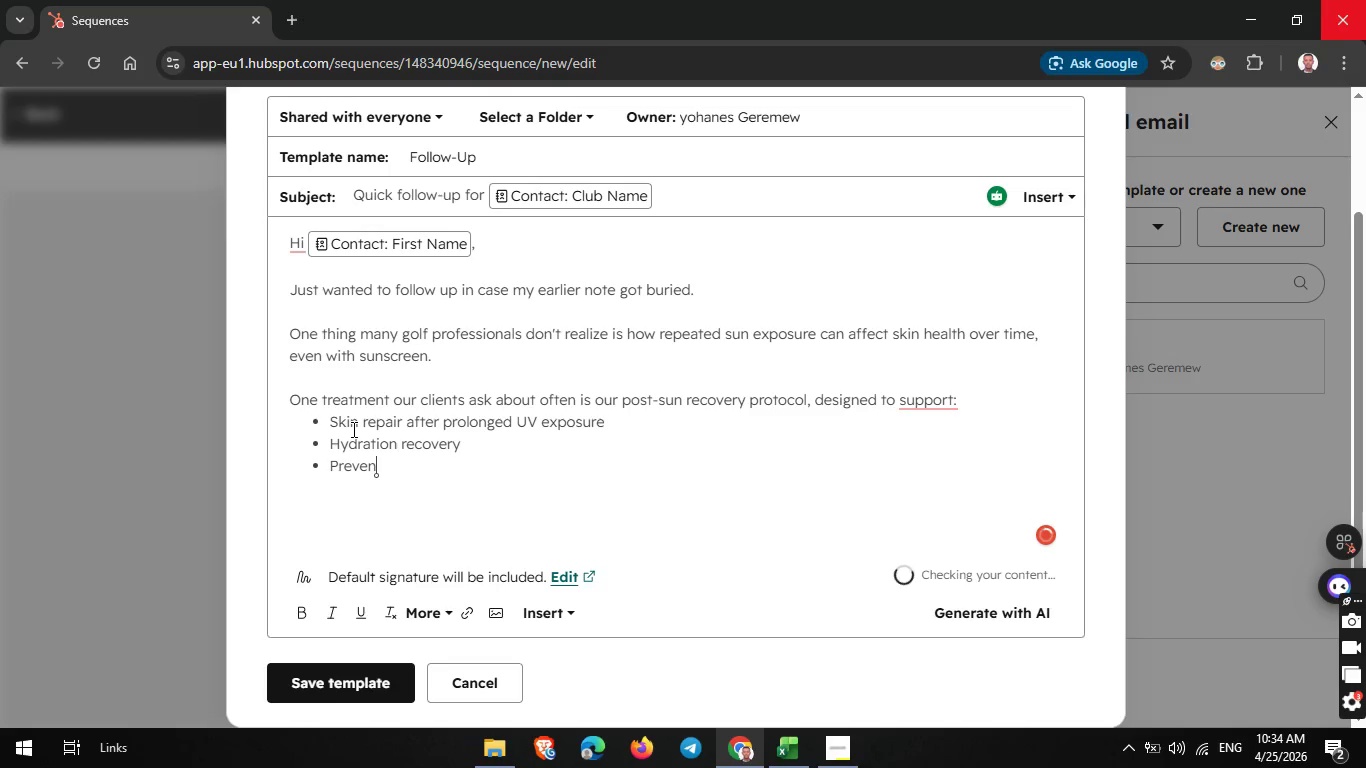 
type(tative skin maint)
 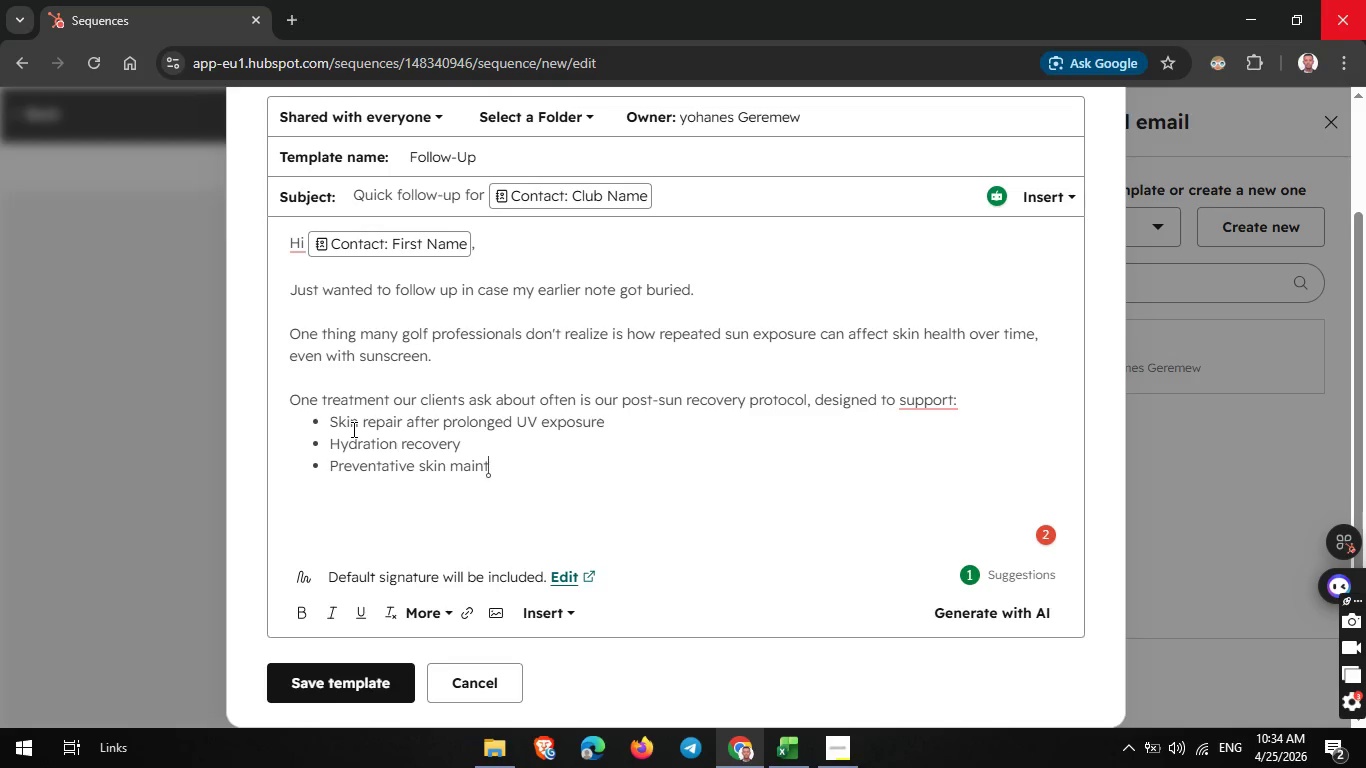 
type(enance)
 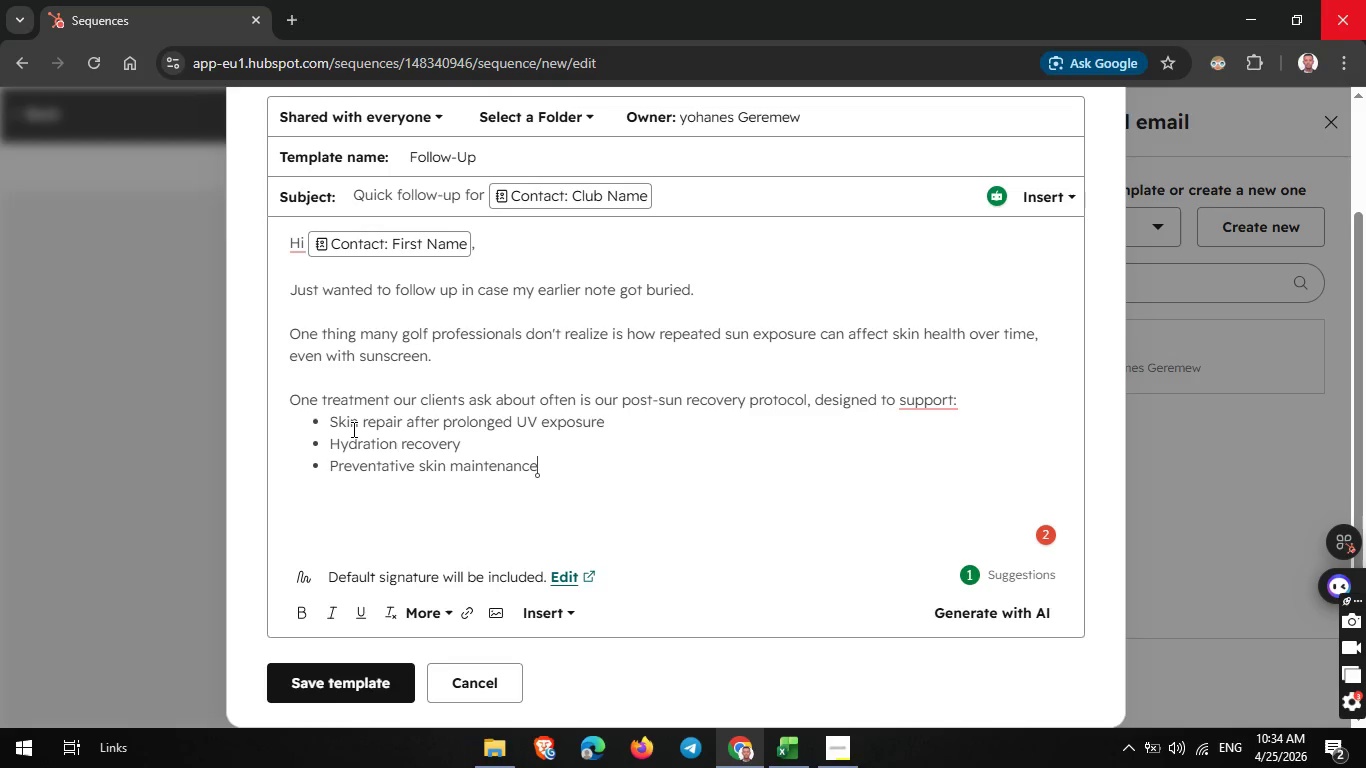 
wait(7.38)
 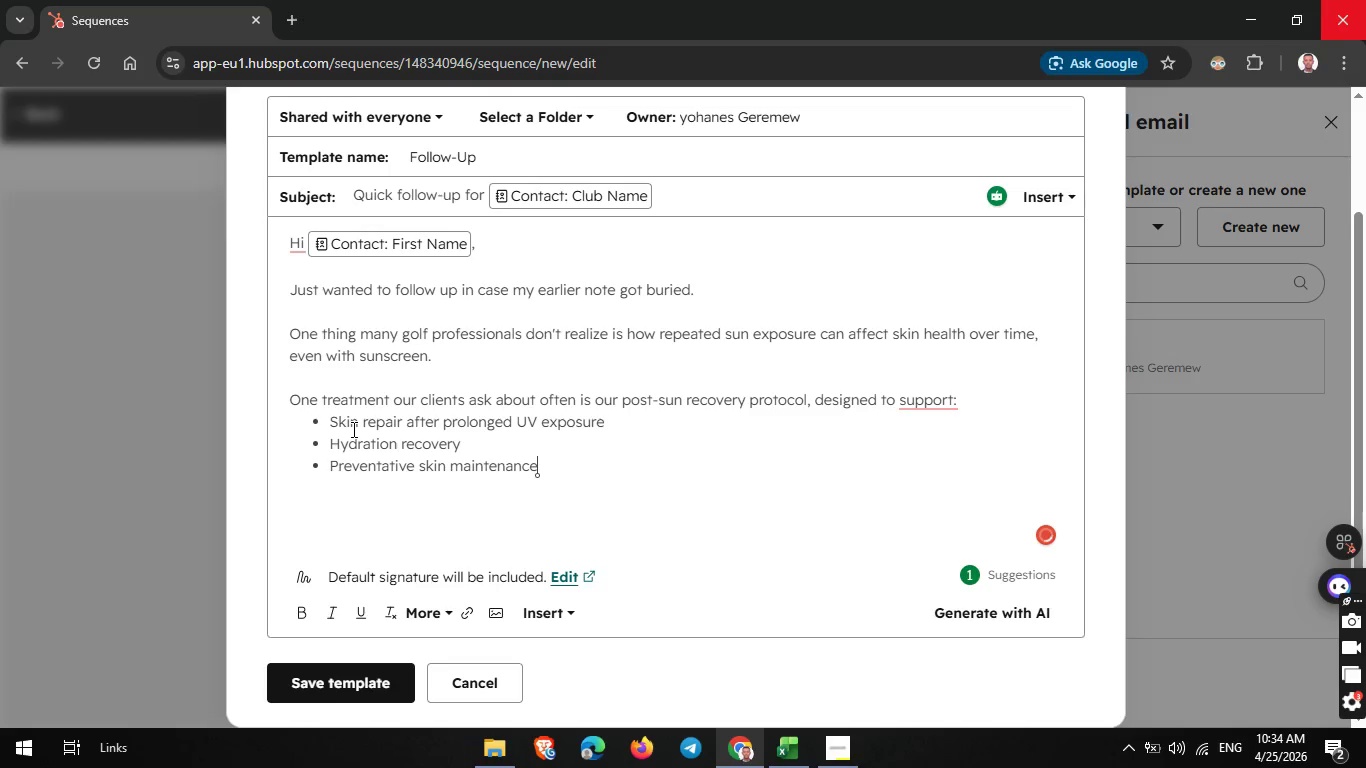 
type( for )
 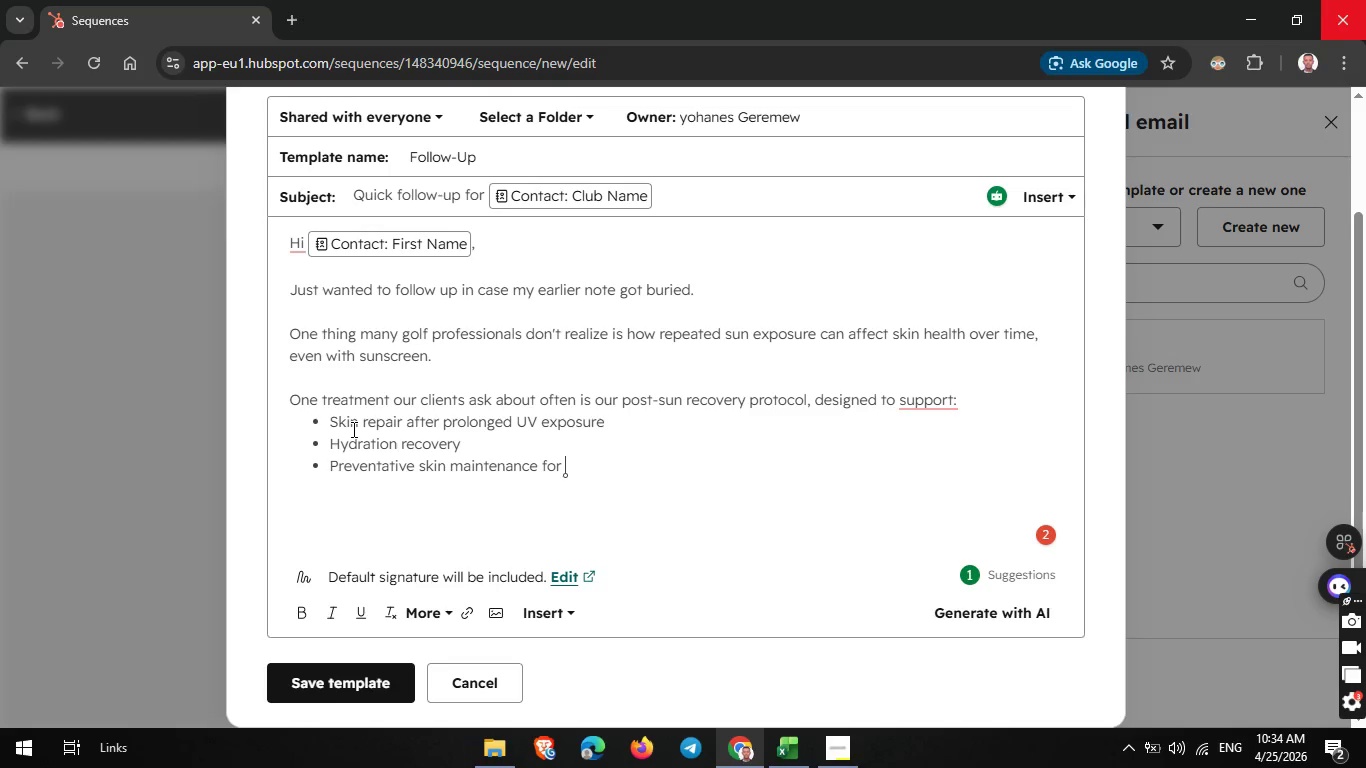 
type(outdoor professionals)
 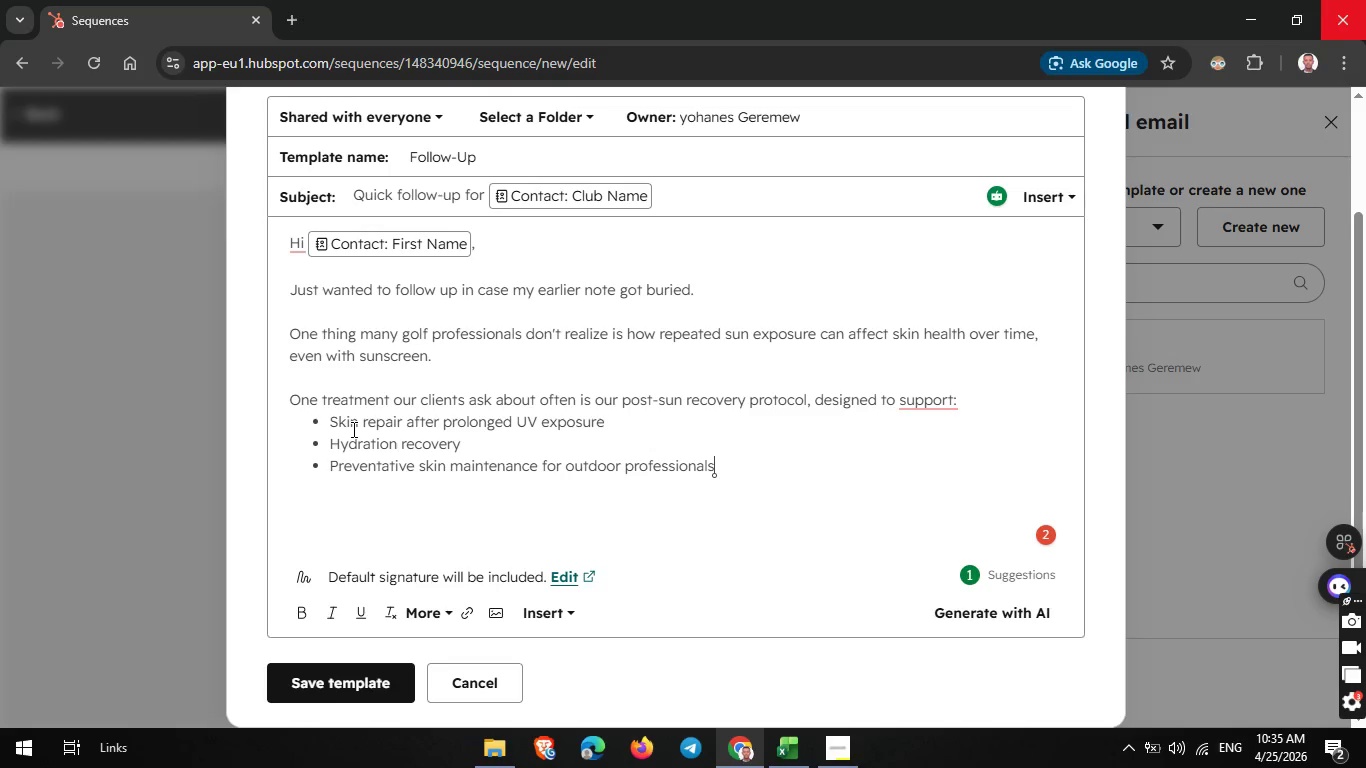 
key(Enter)
 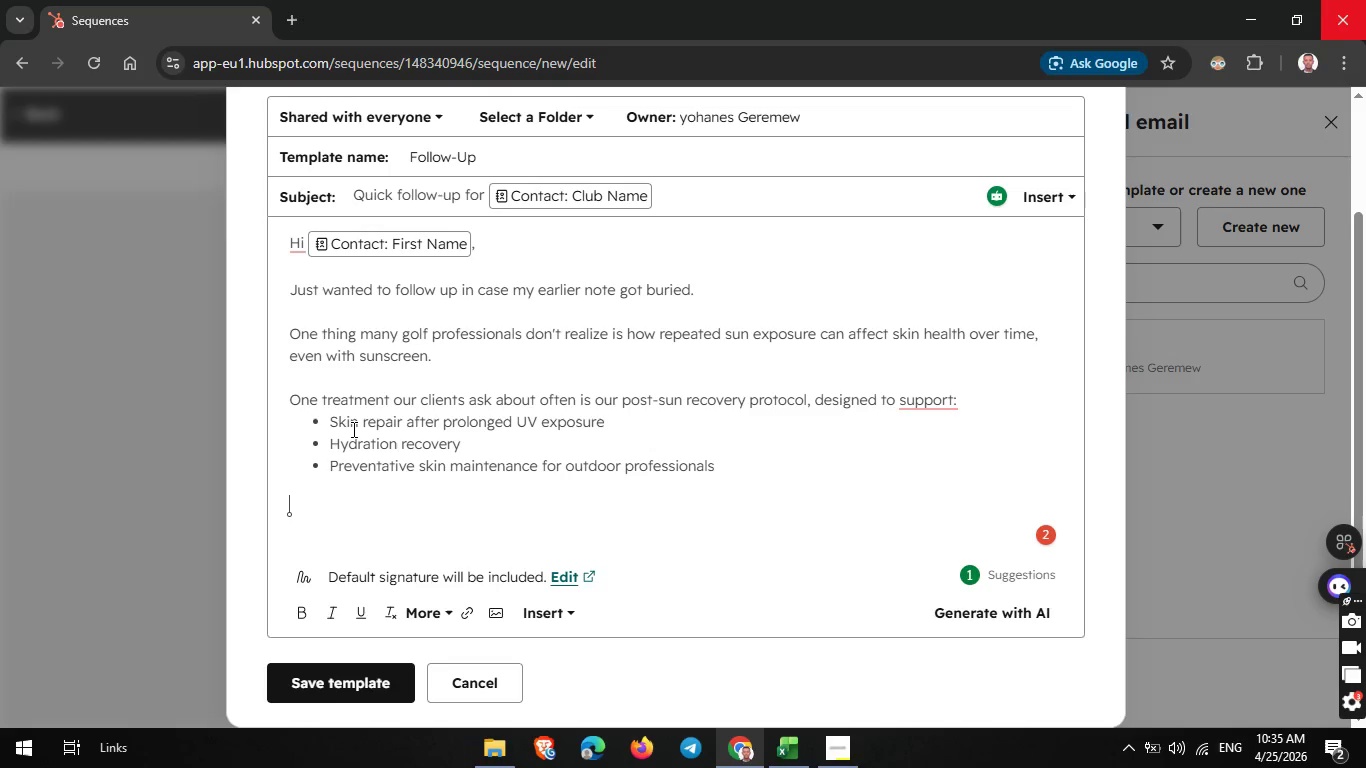 
key(Enter)
 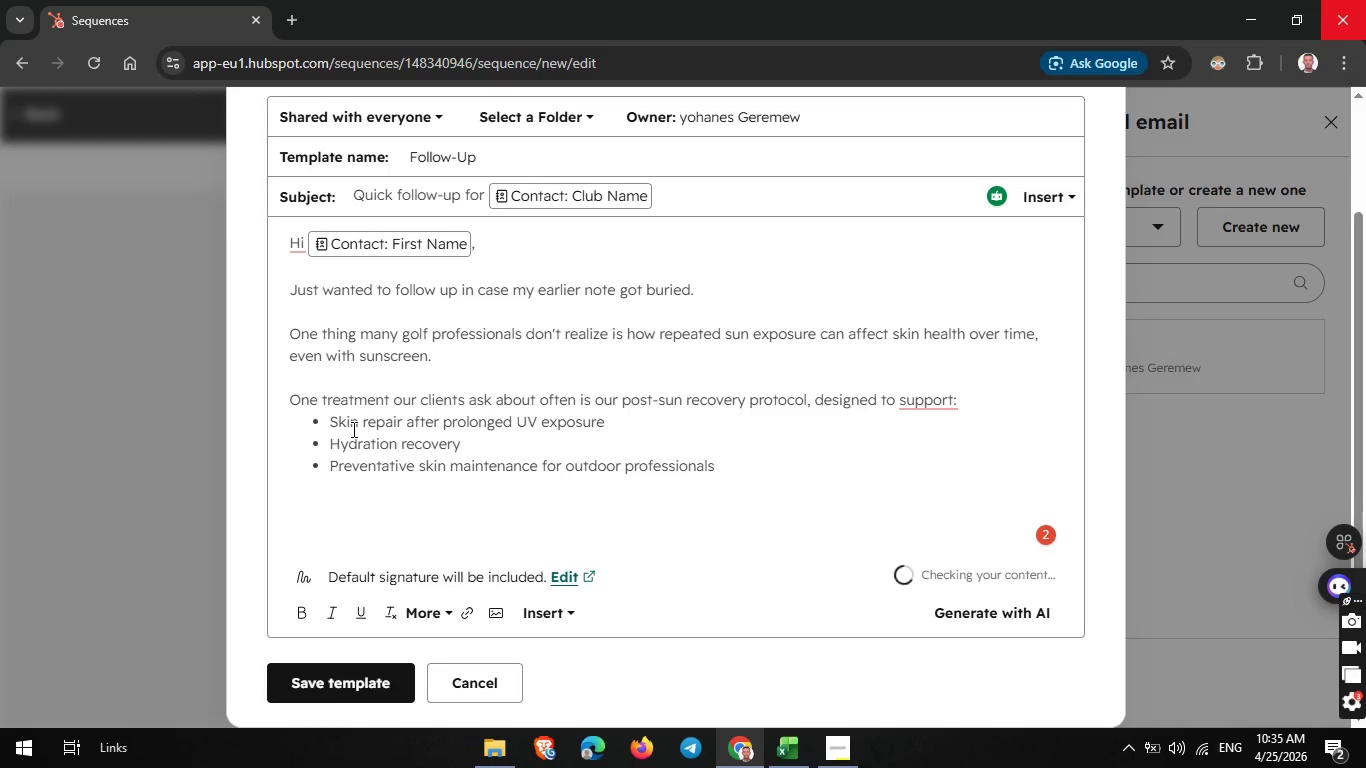 
type(SO)
 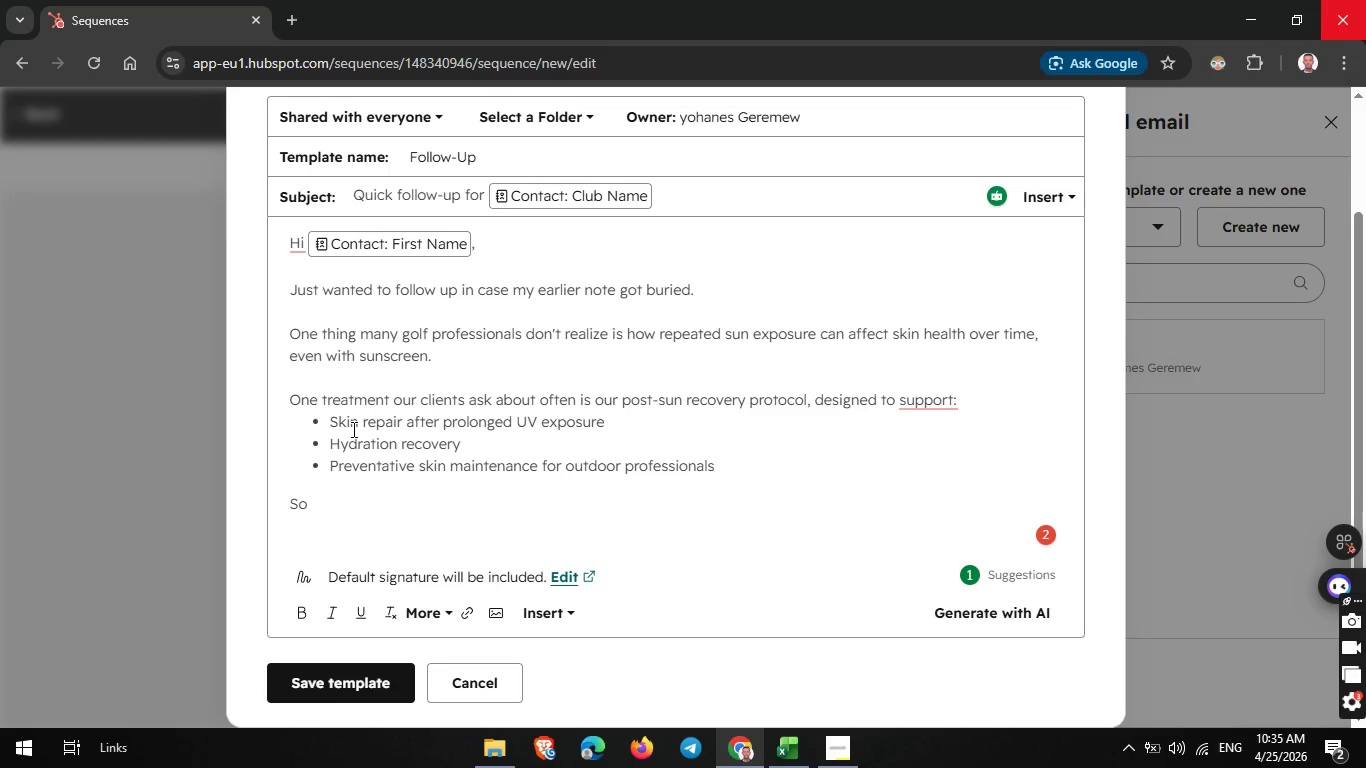 
wait(8.94)
 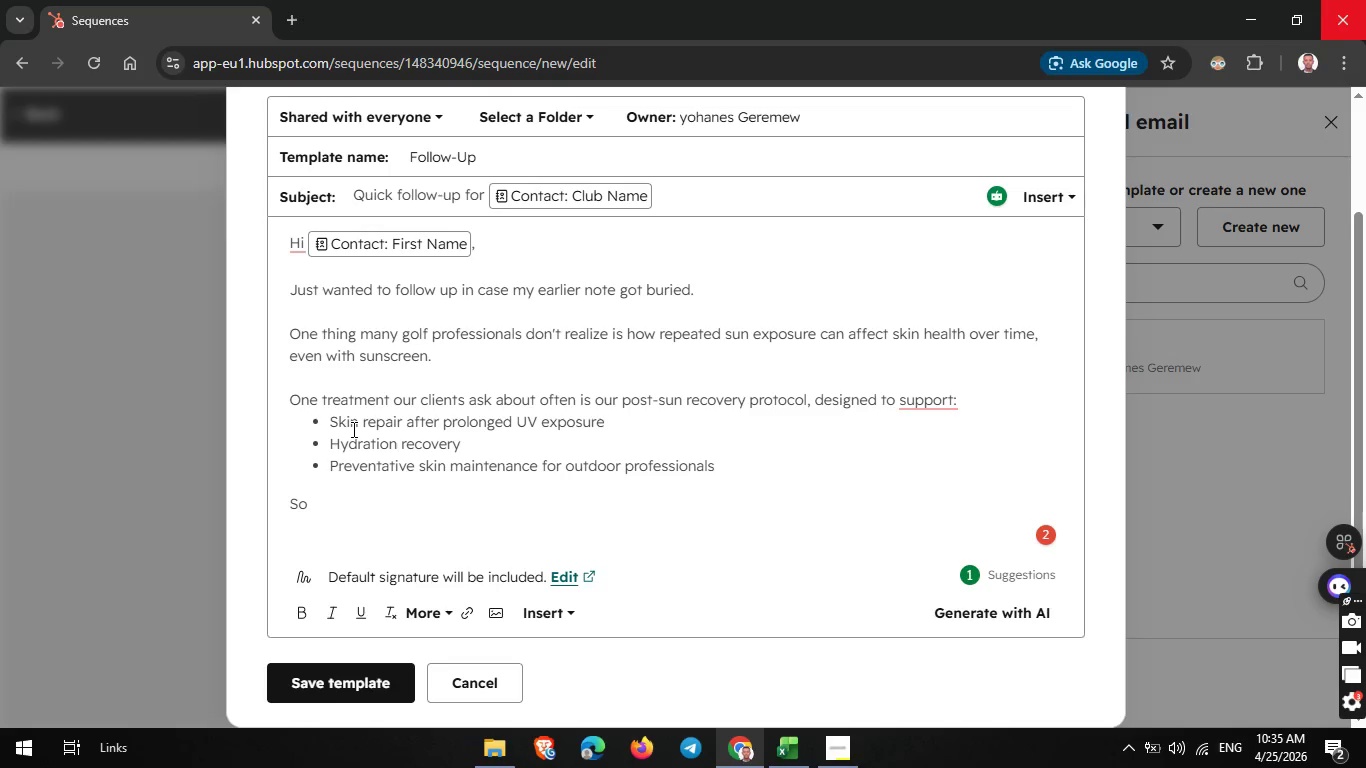 
type(me clubs have found)
 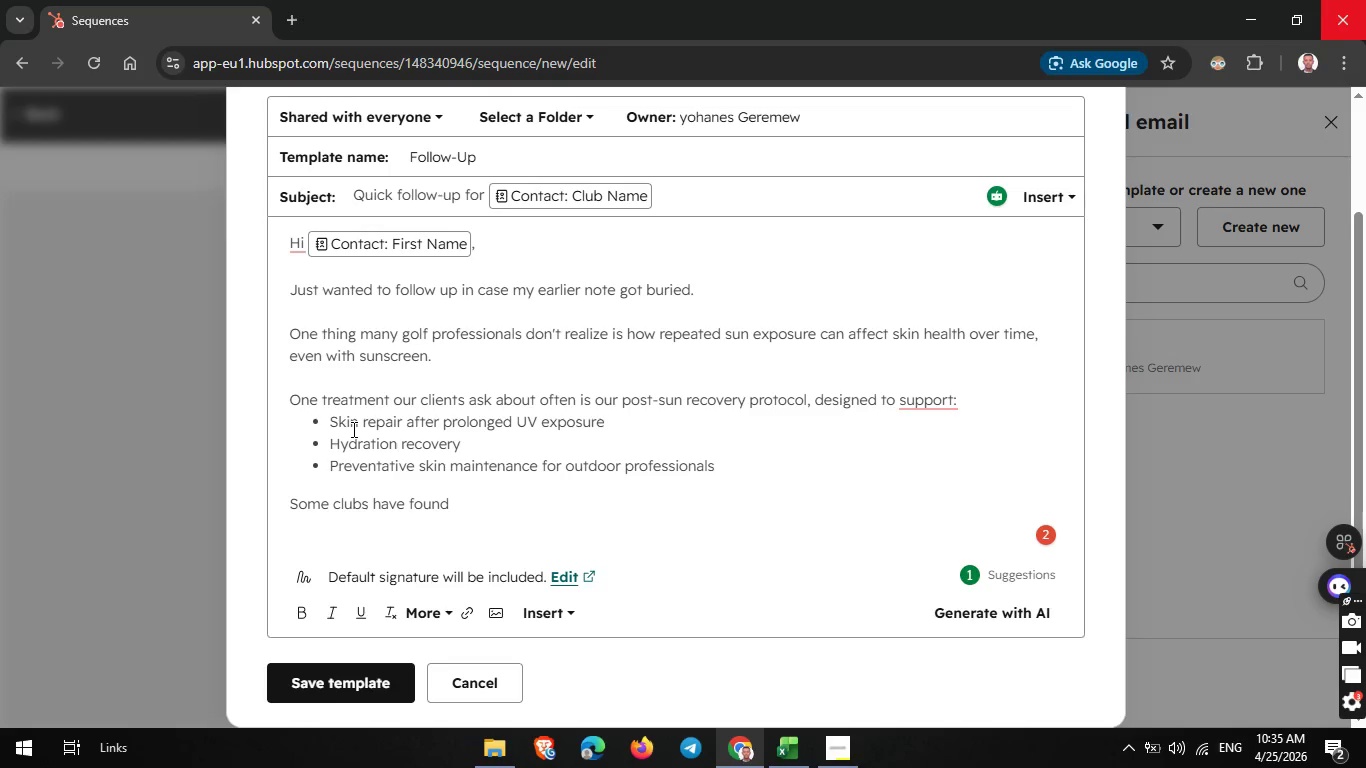 
wait(17.84)
 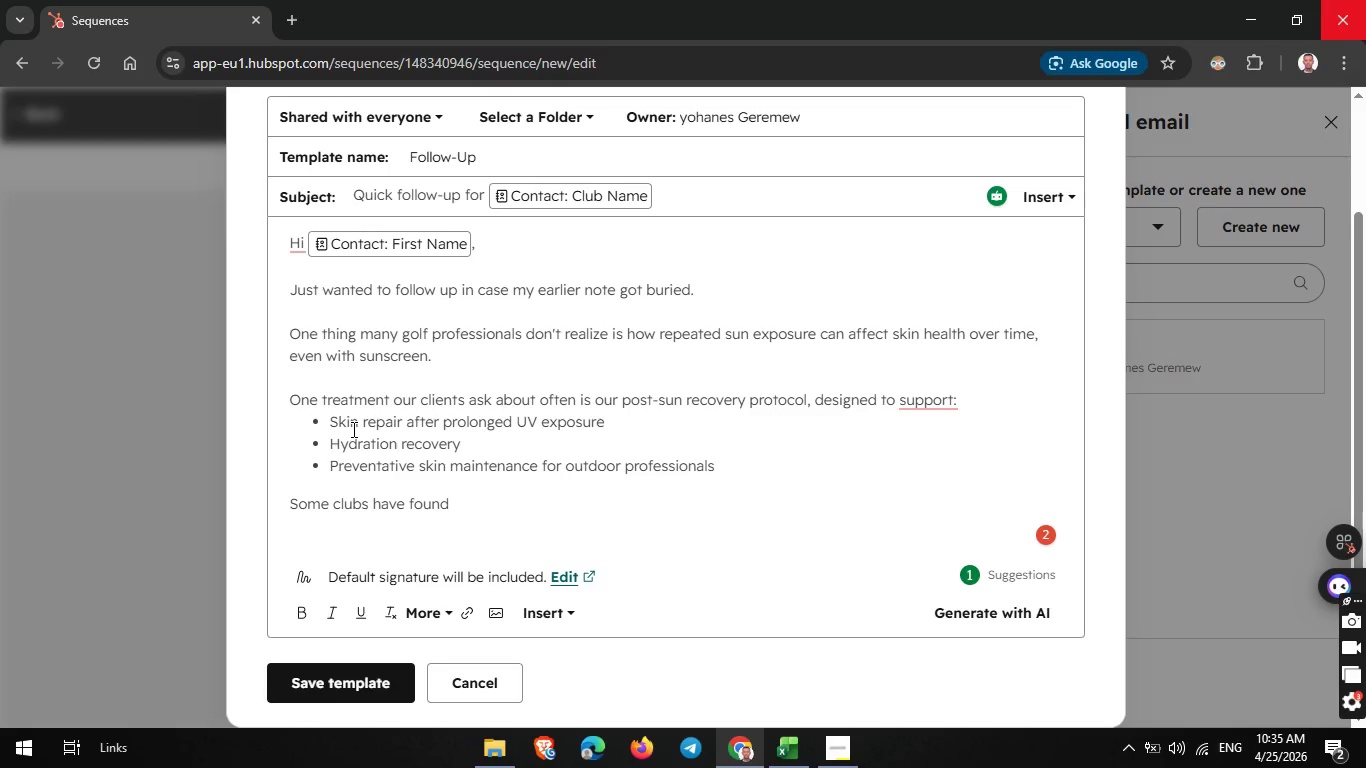 
type( pairing education with prevention resources creates a strong staff wellness benefit)
 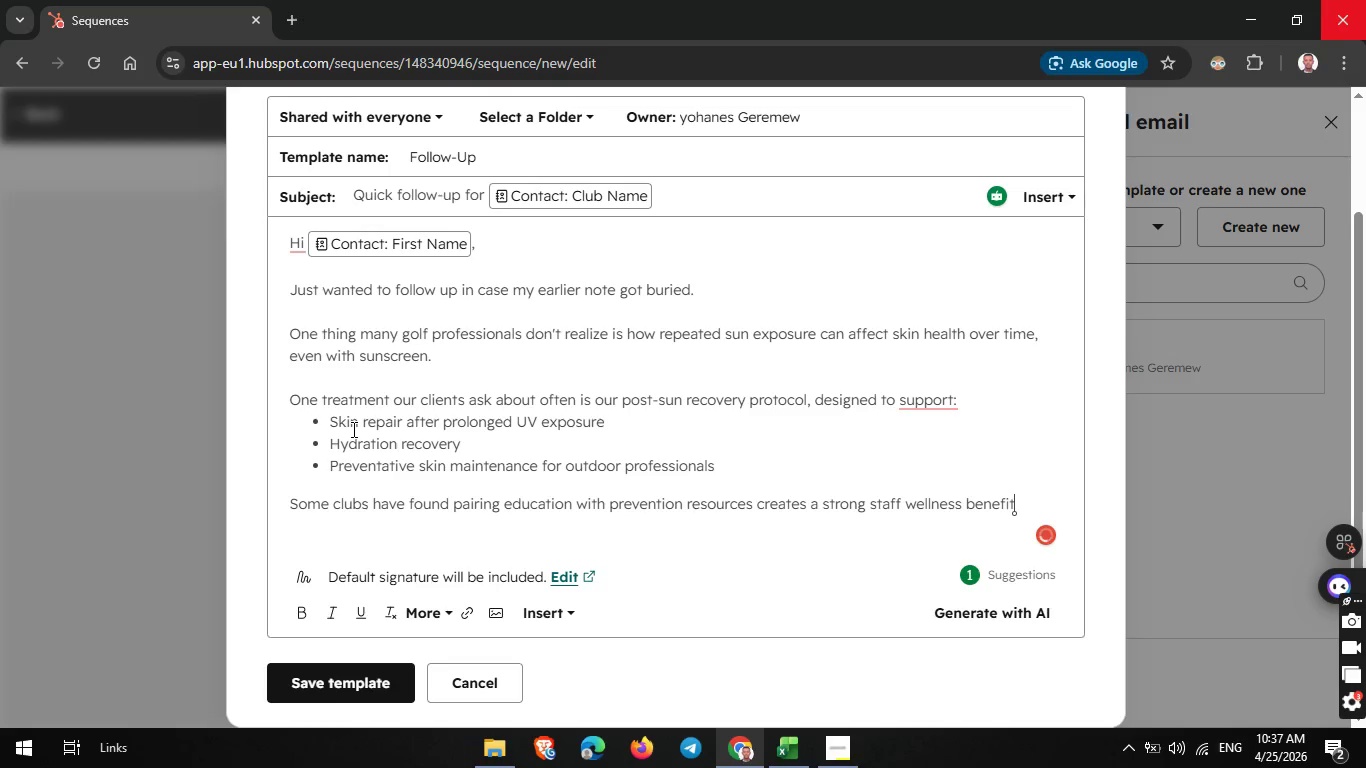 
key(Period)
 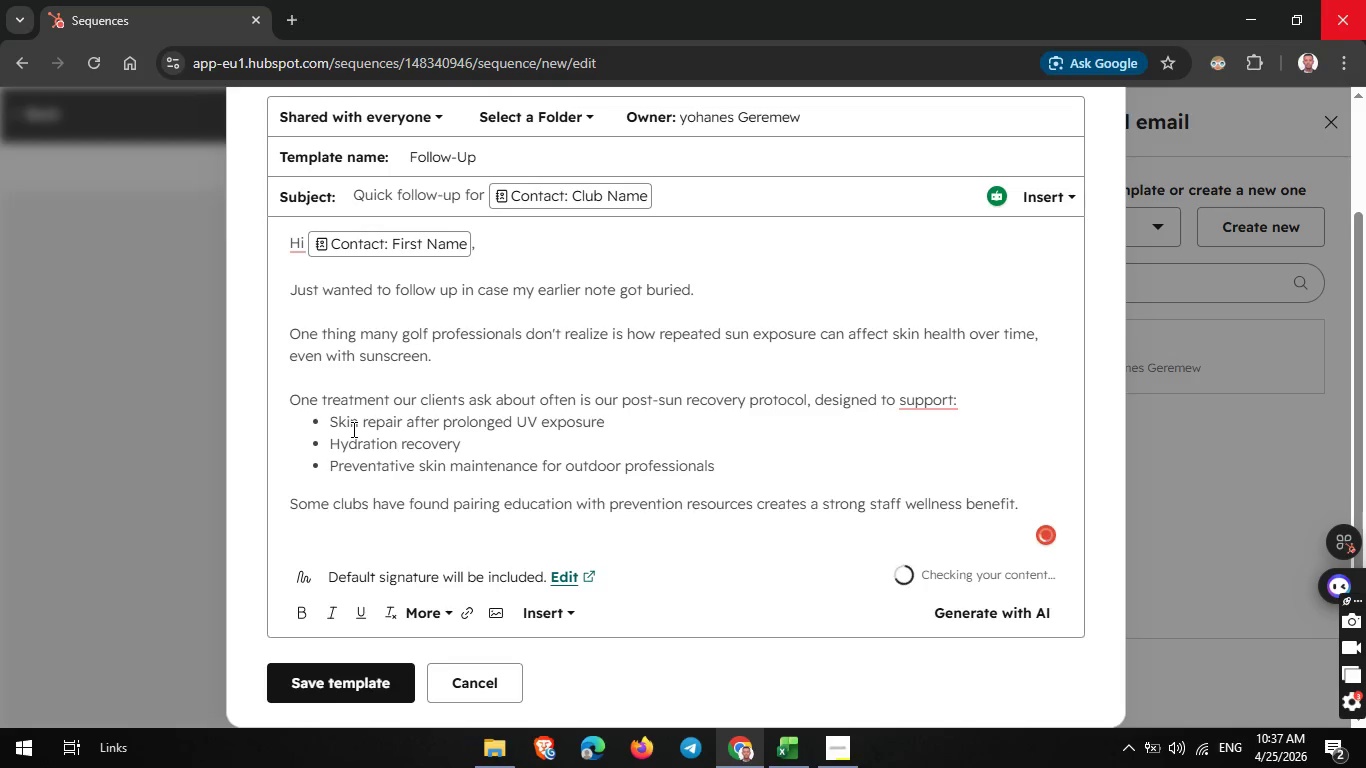 
key(Enter)
 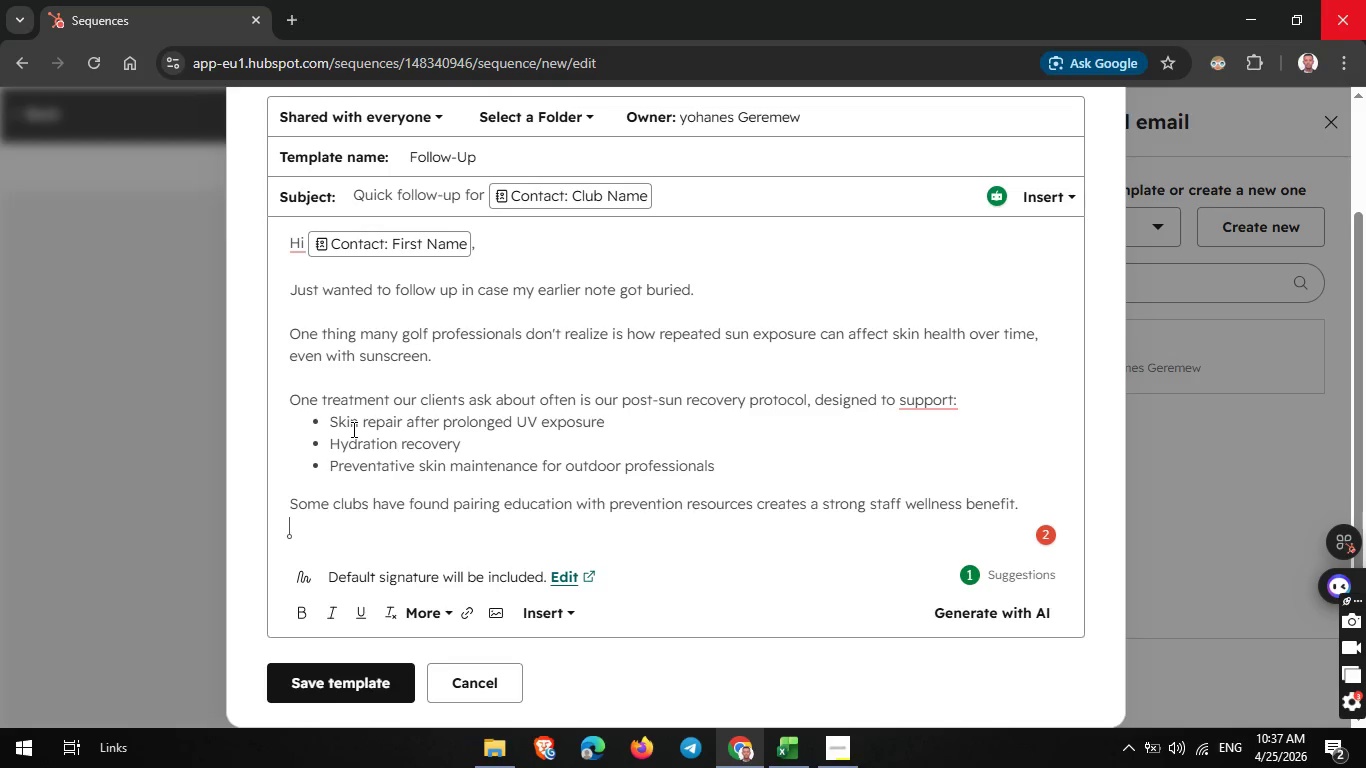 
key(Enter)
 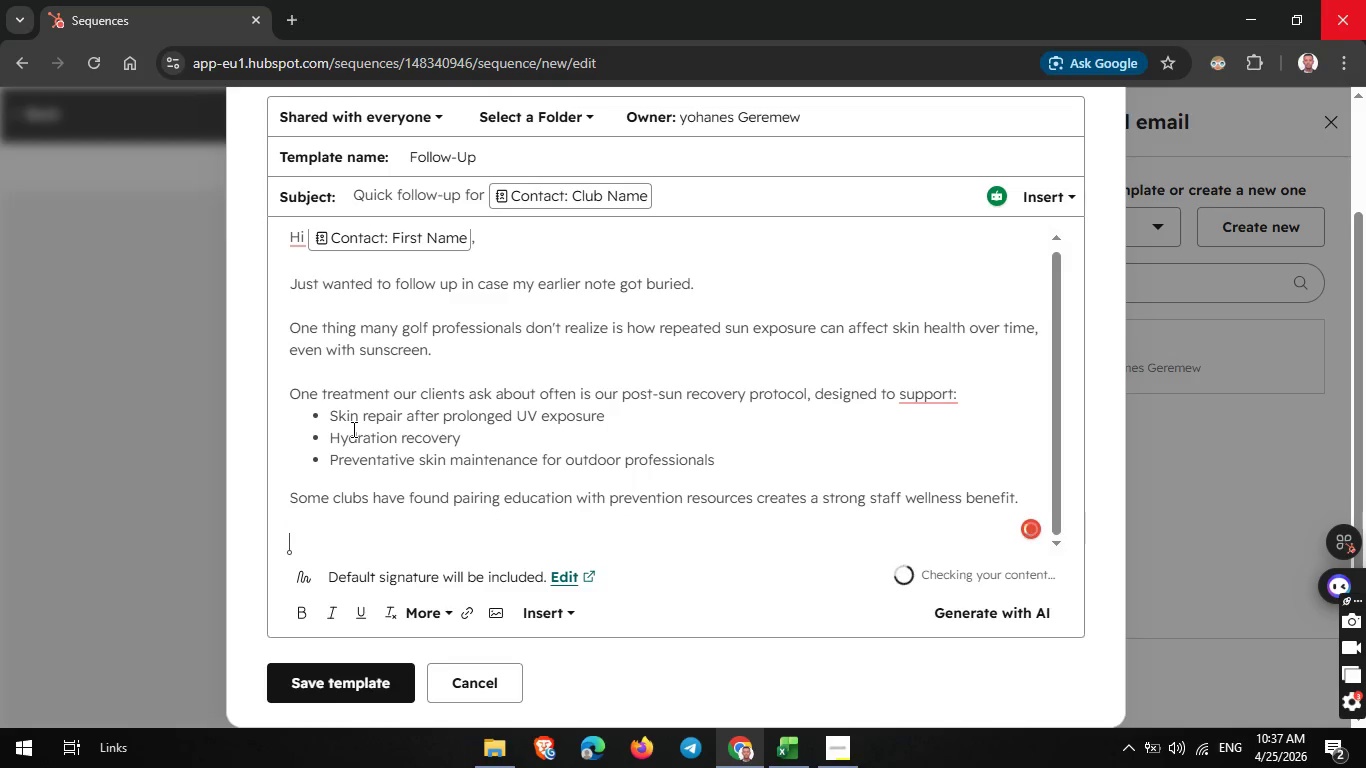 
hold_key(key=ShiftRight, duration=0.34)
 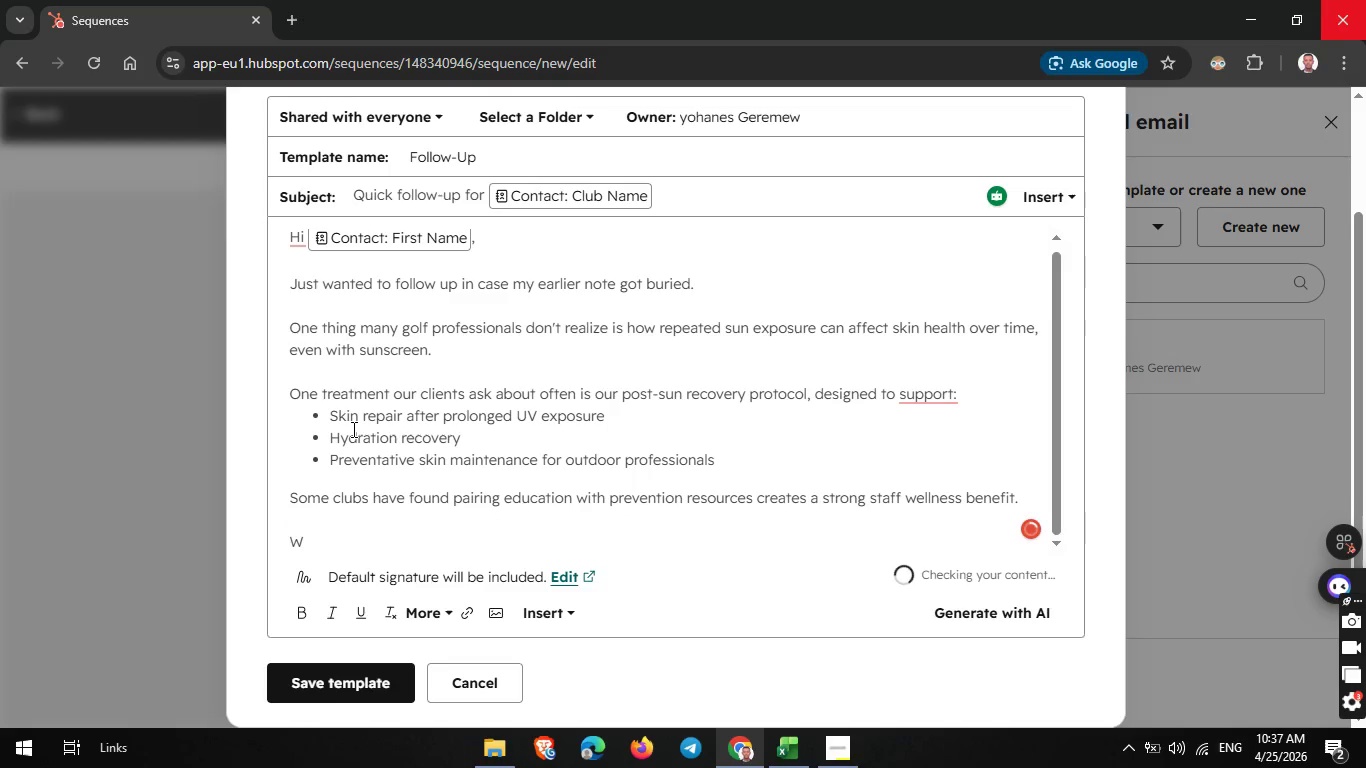 
type(would you )
 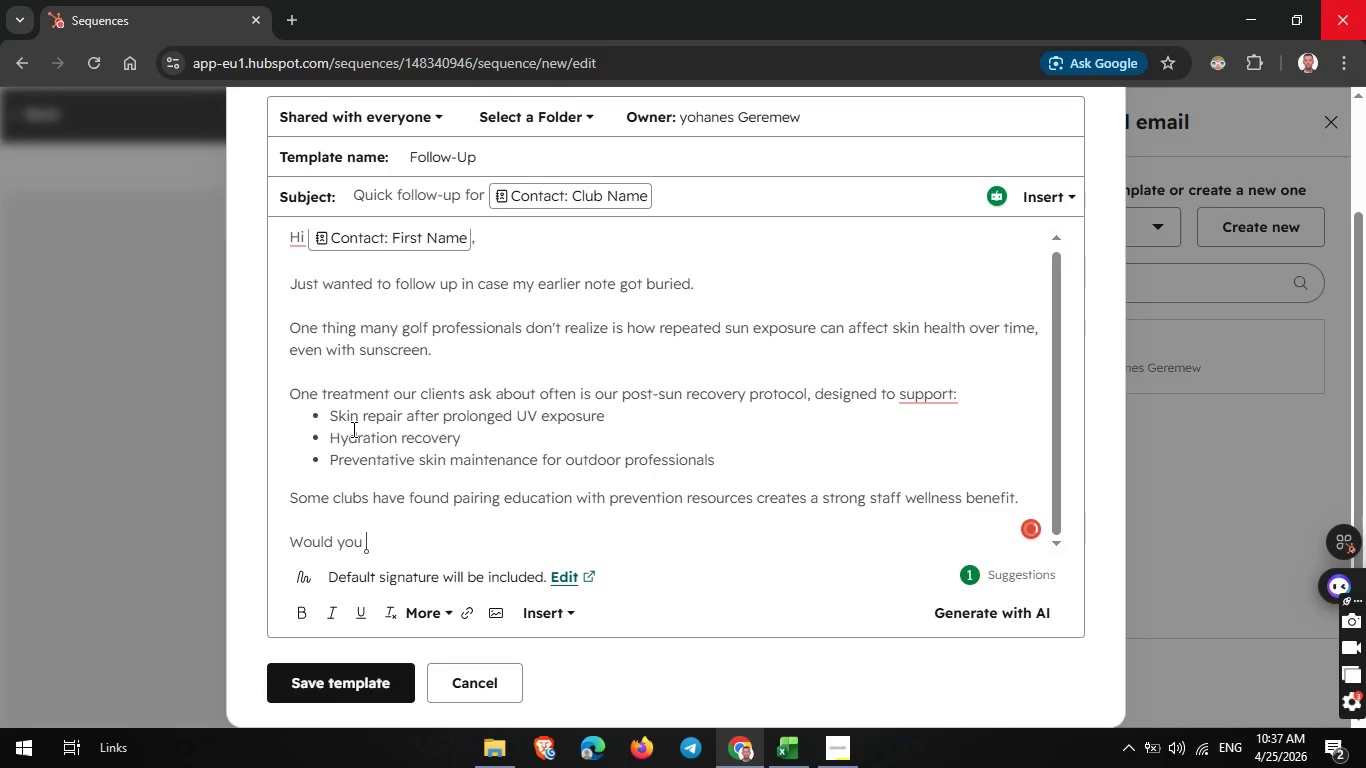 
type(be open to a brief)
 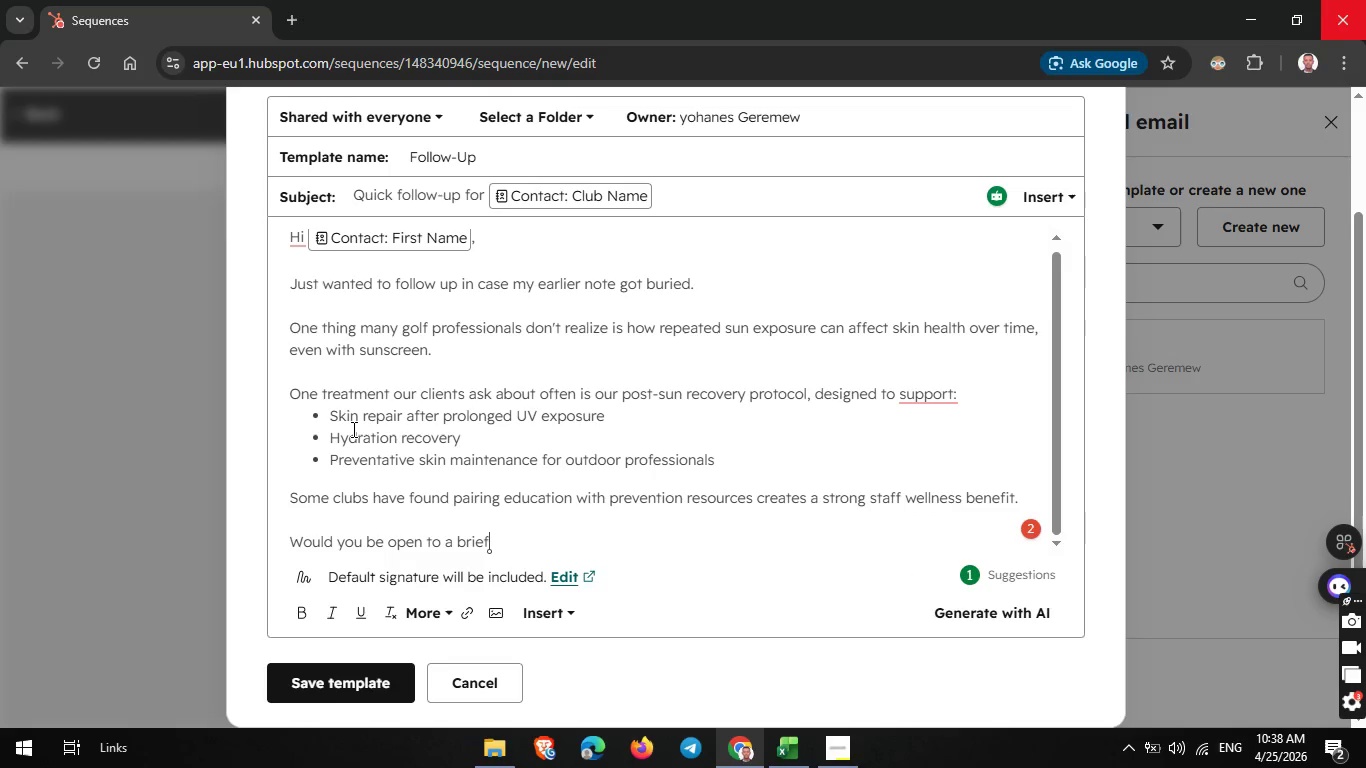 
type( conversation about)
 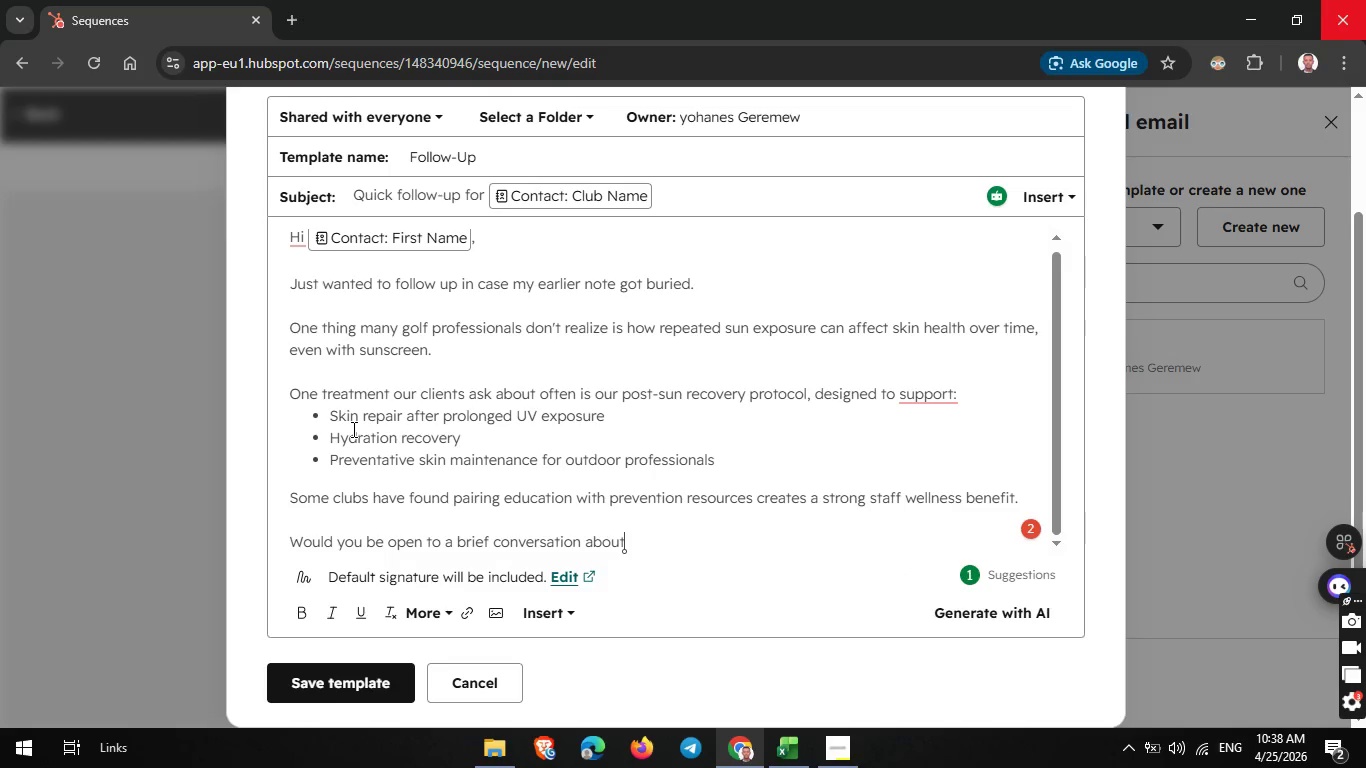 
type( offering a )
 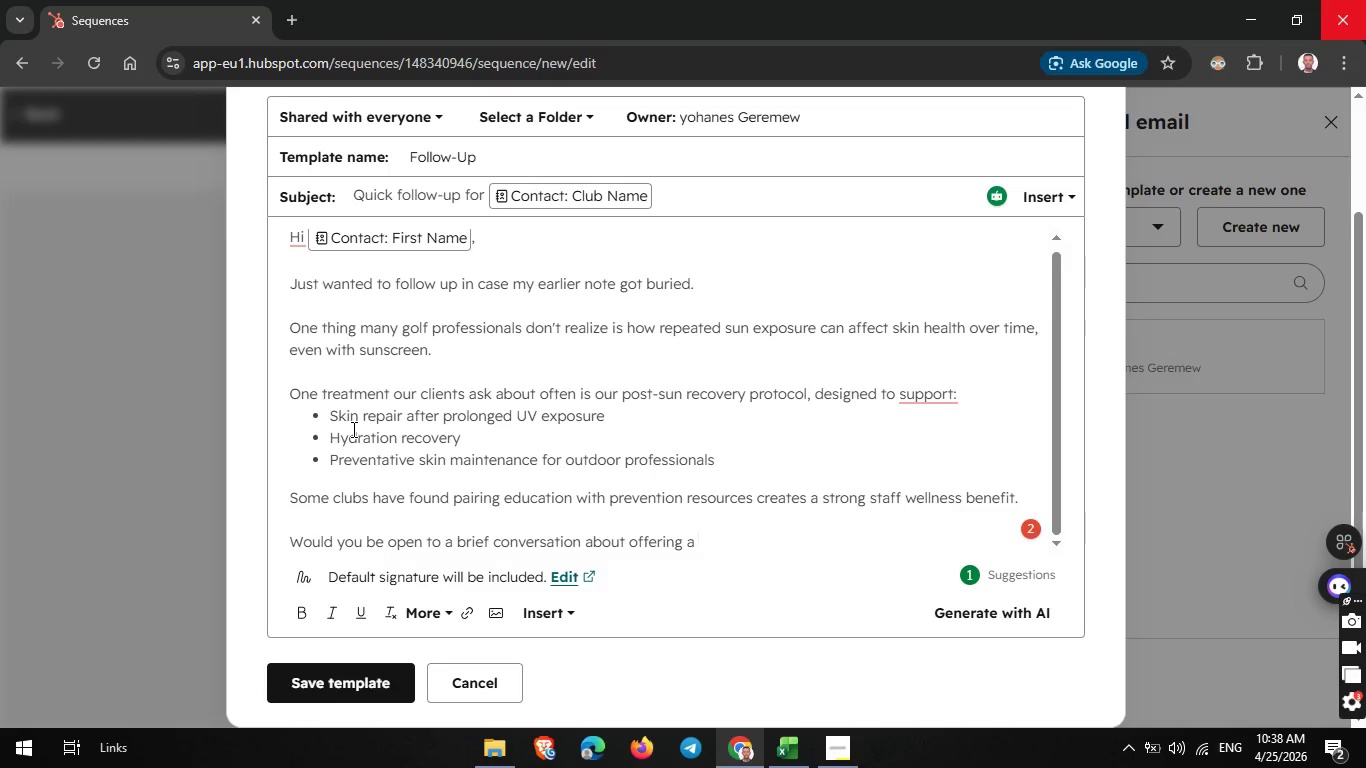 
type(SKin Health )
 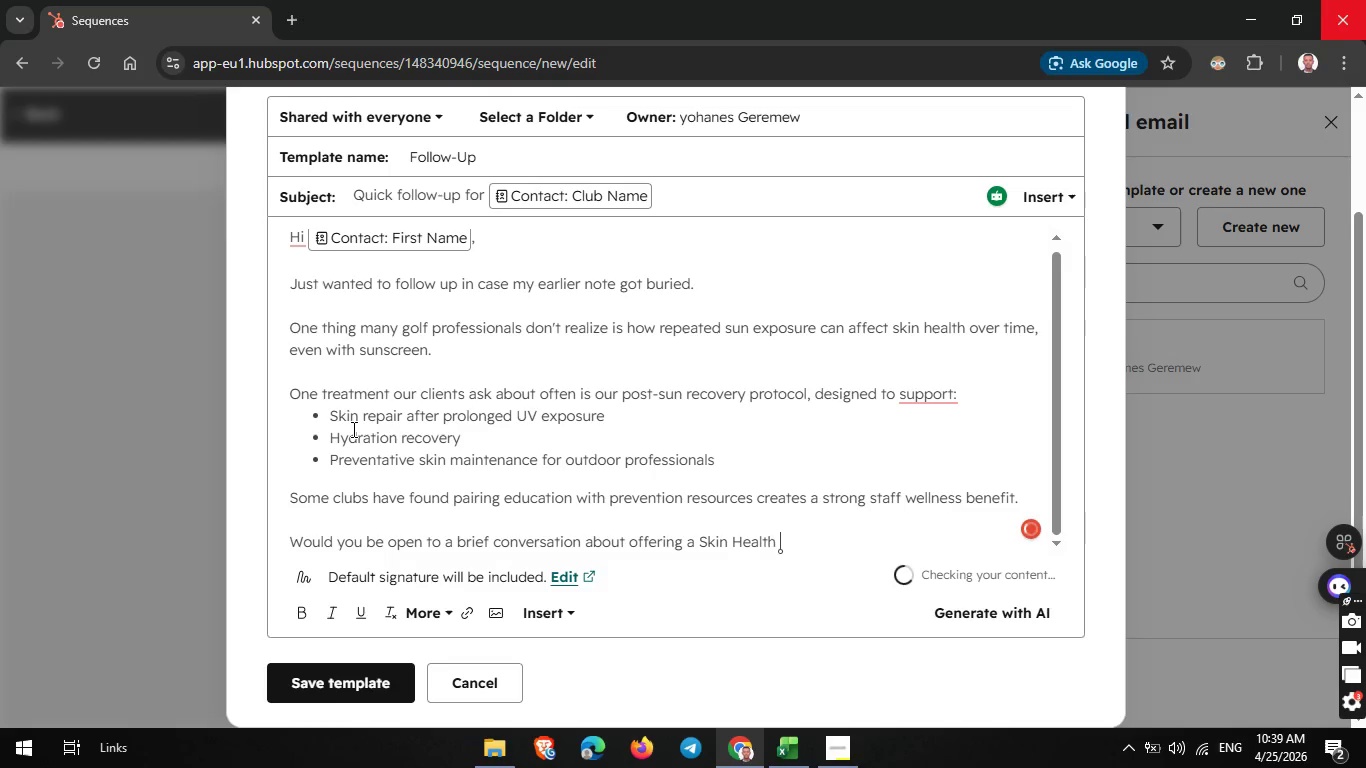 
left_click([830, 757])